 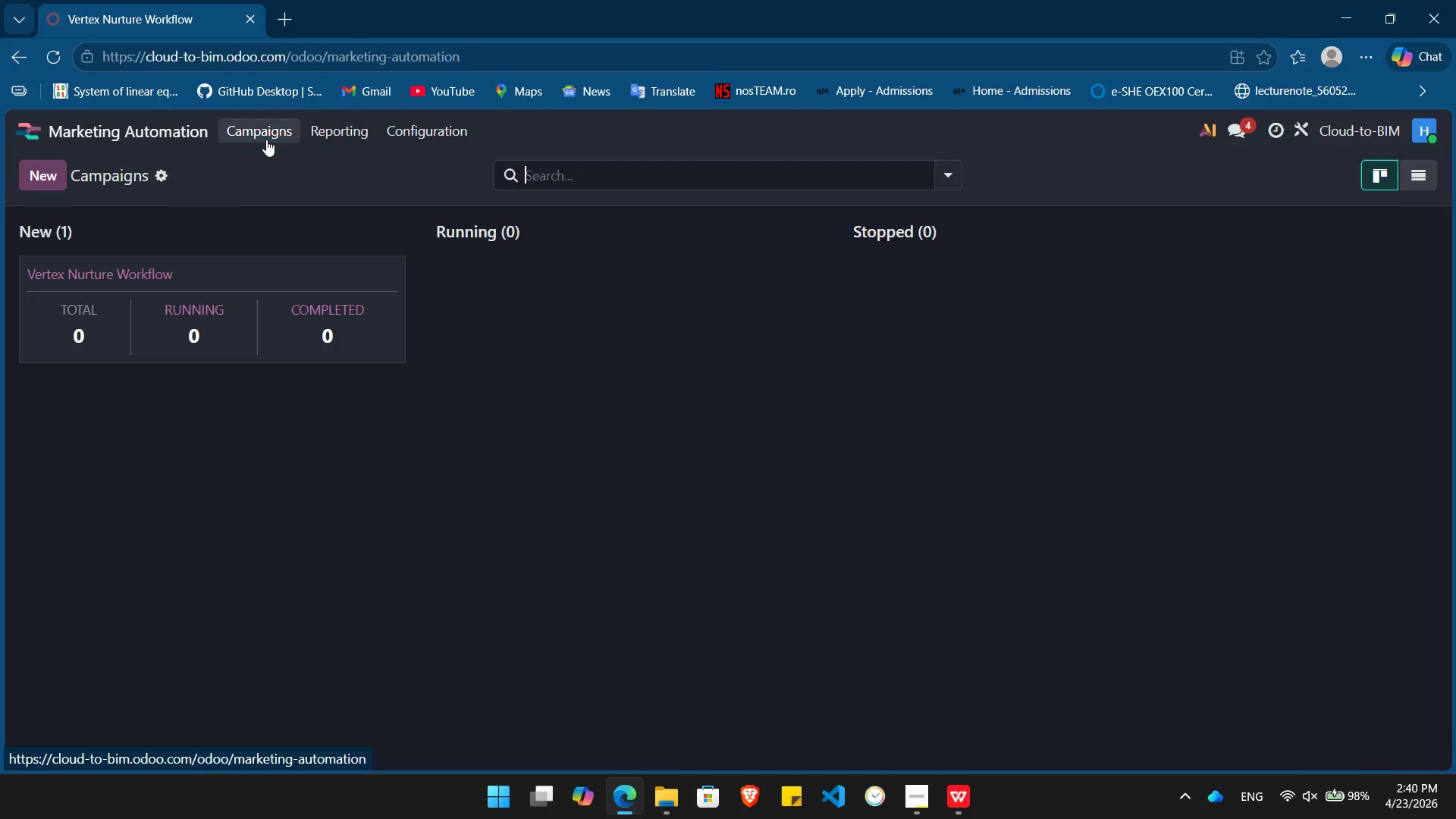 
left_click([142, 133])
 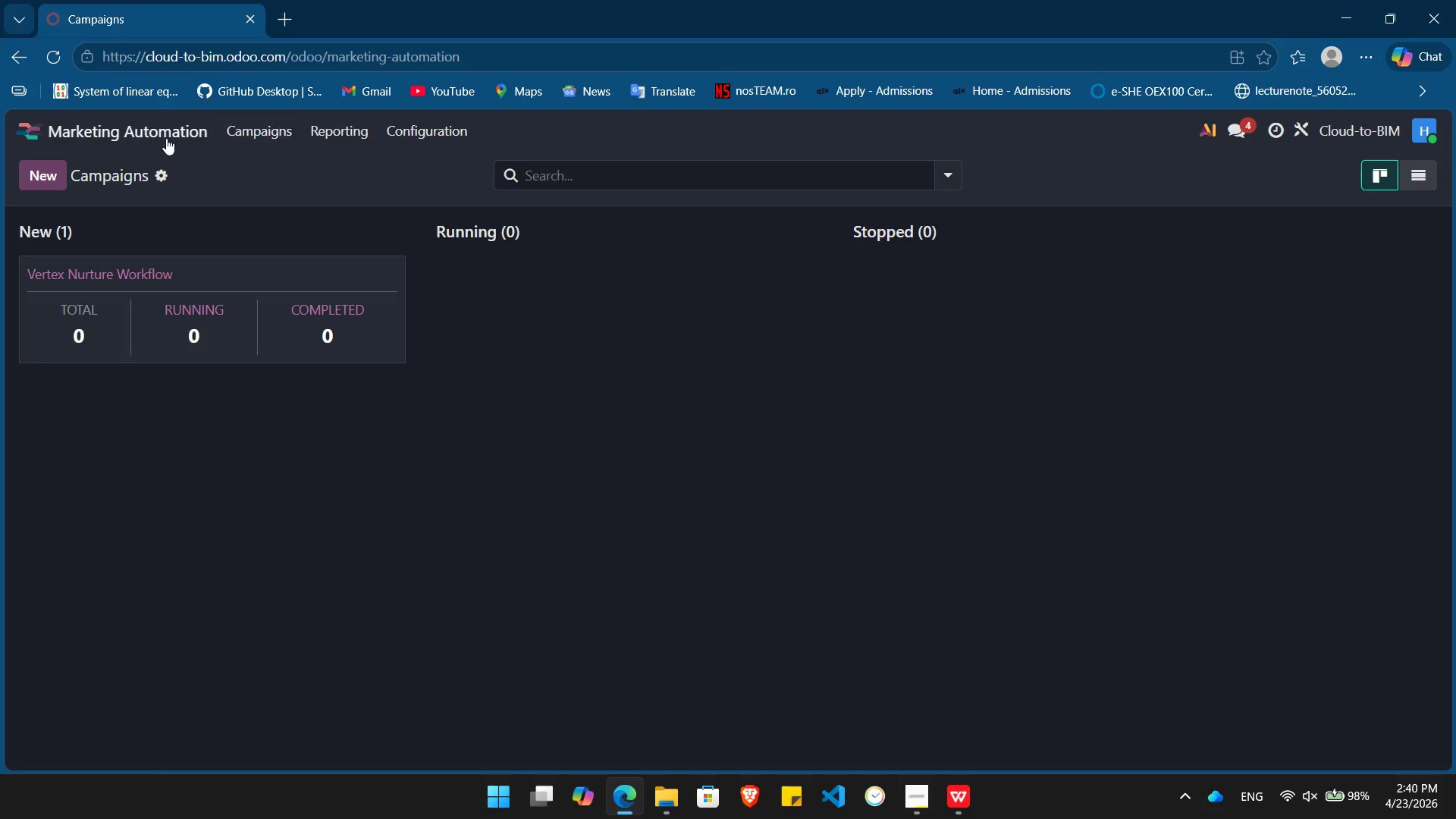 
left_click([126, 131])
 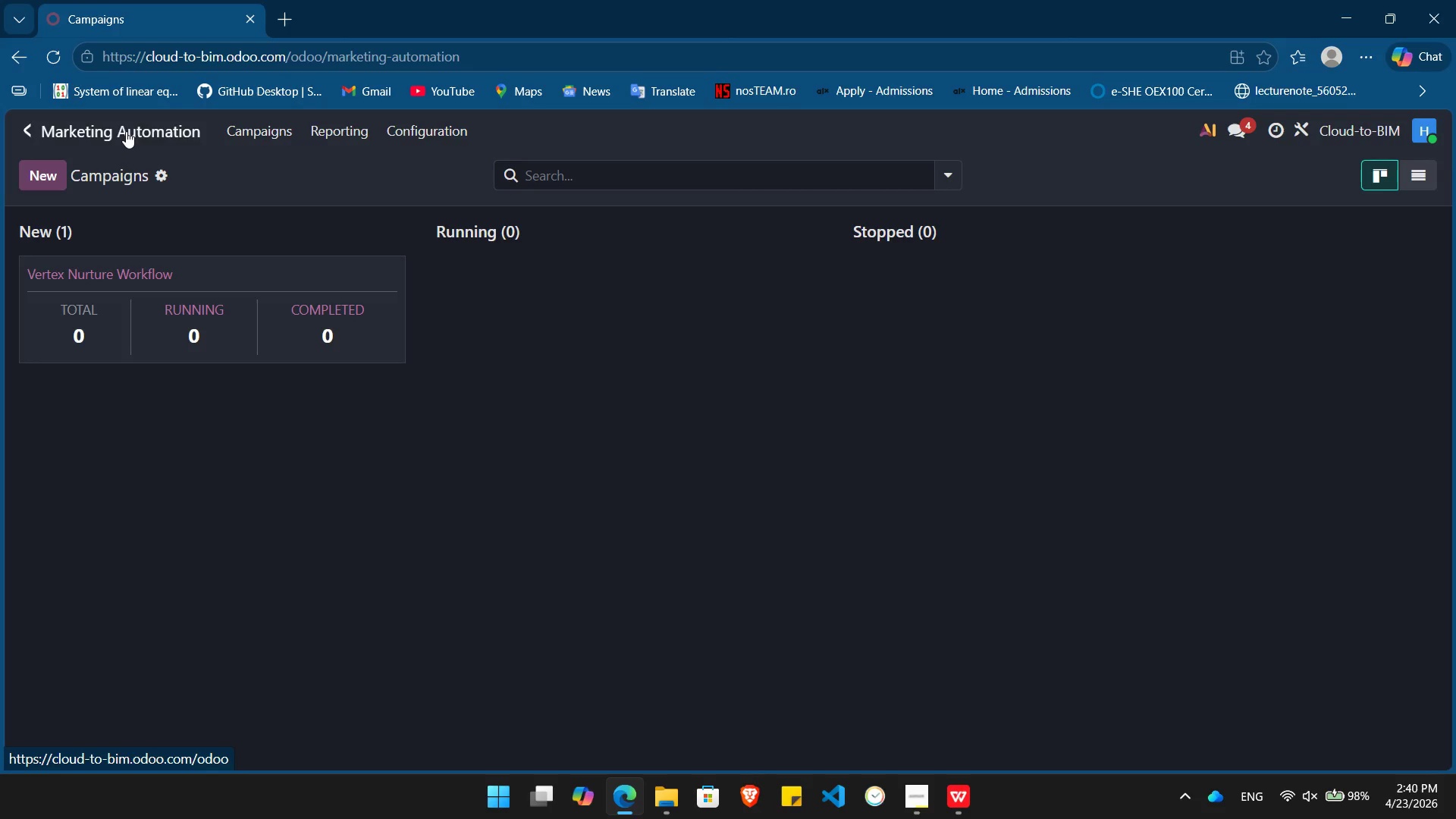 
left_click([126, 131])
 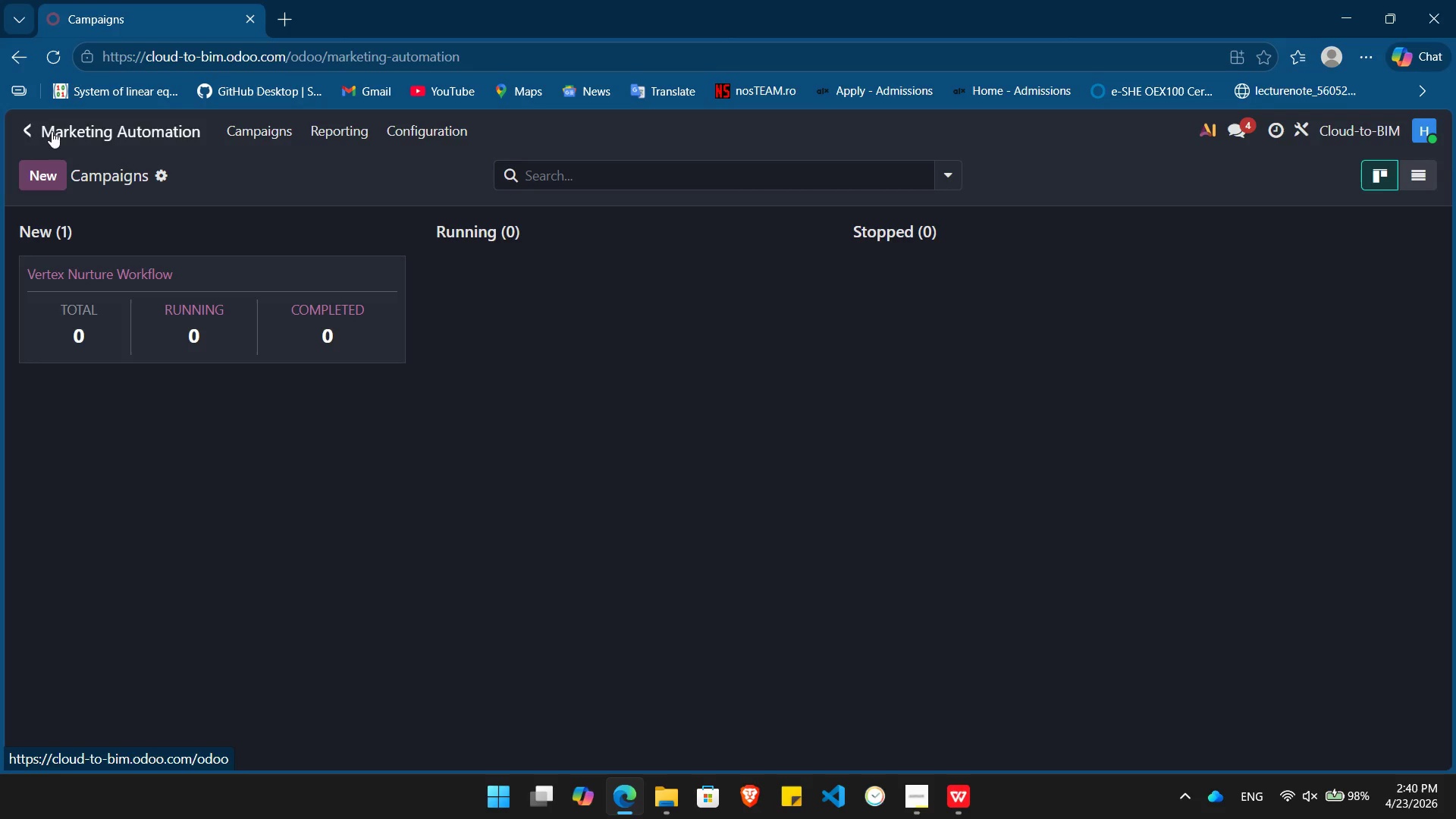 
left_click([52, 131])
 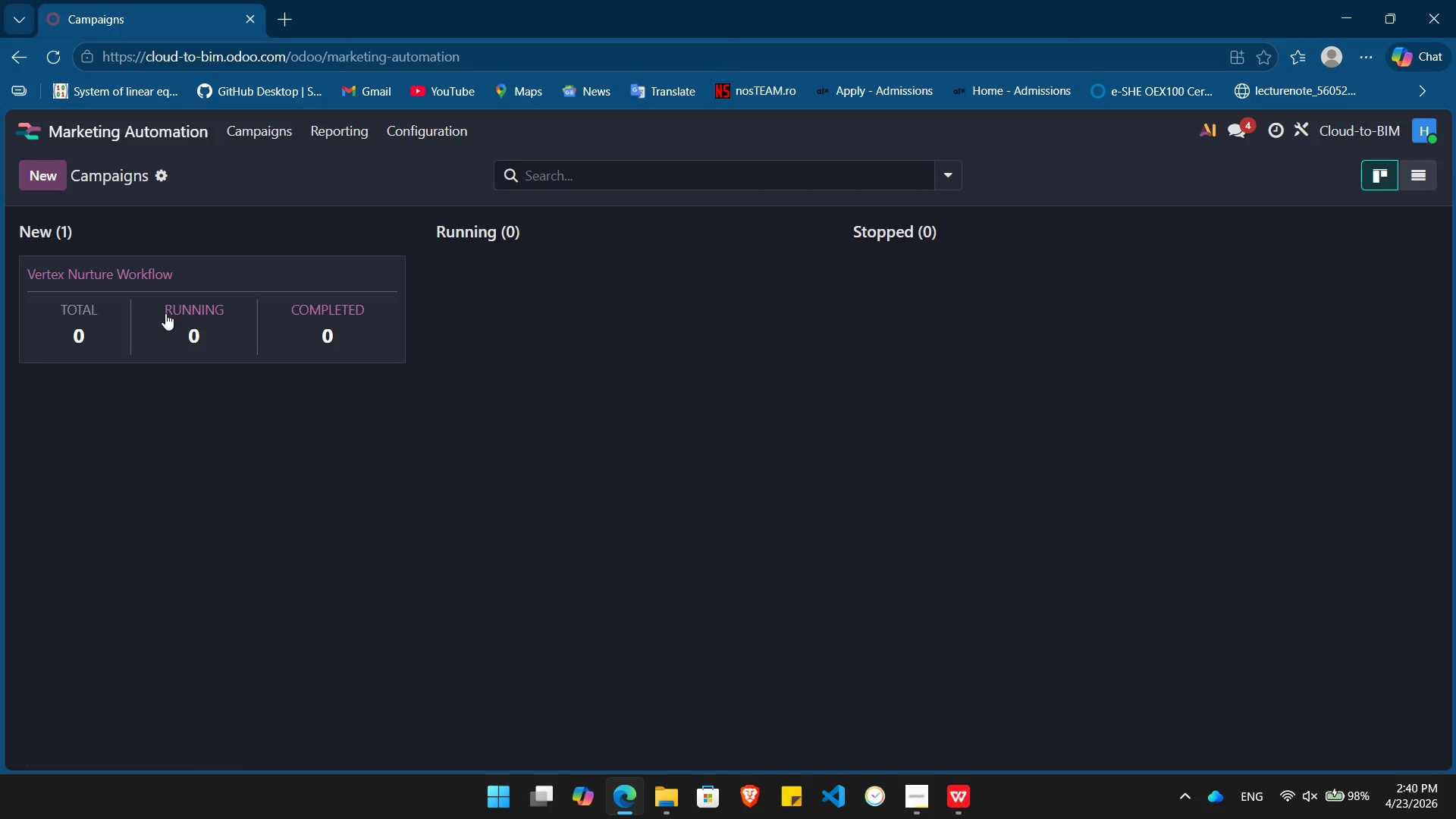 
left_click([165, 313])
 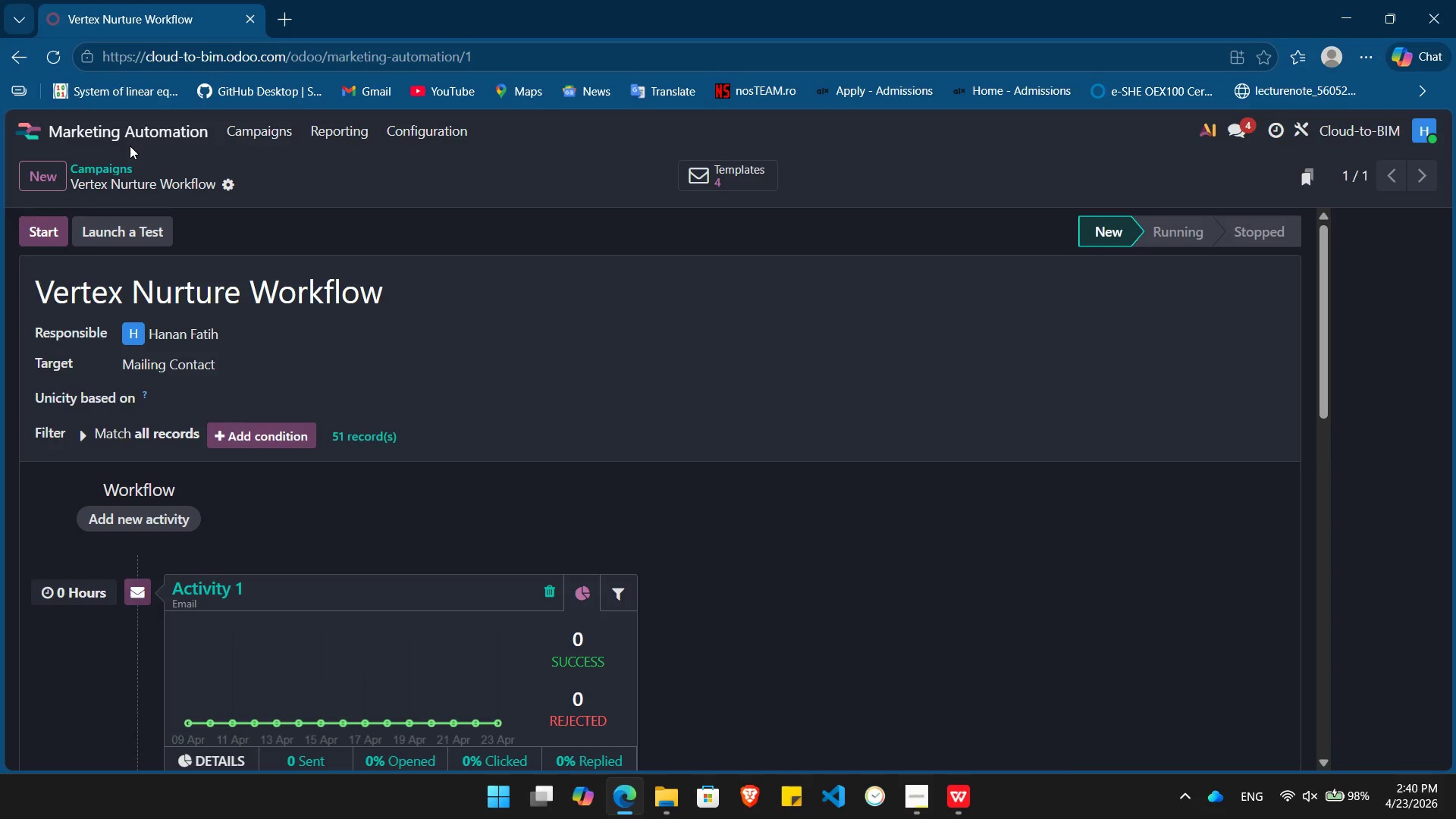 
left_click([129, 140])
 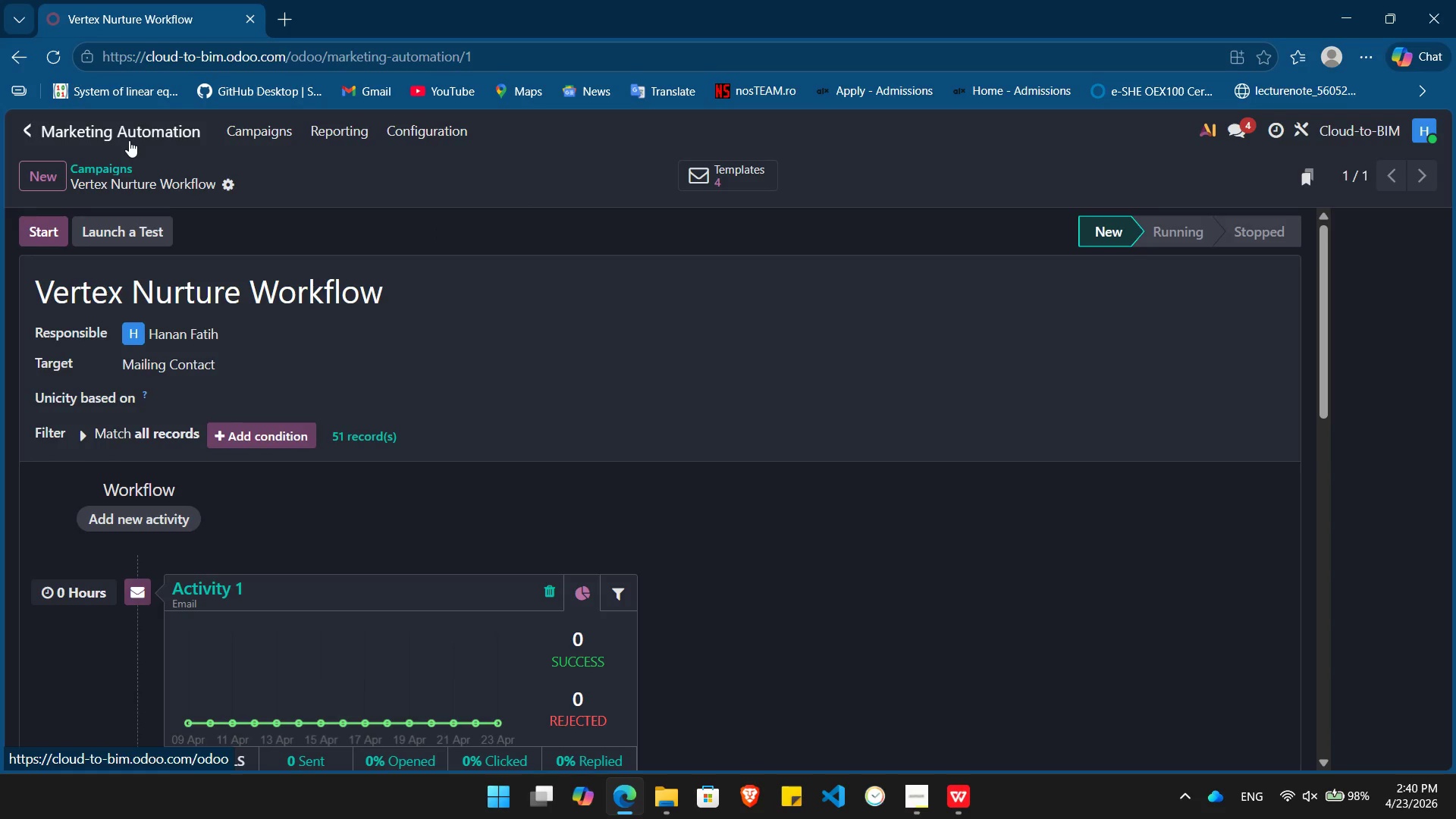 
double_click([129, 140])
 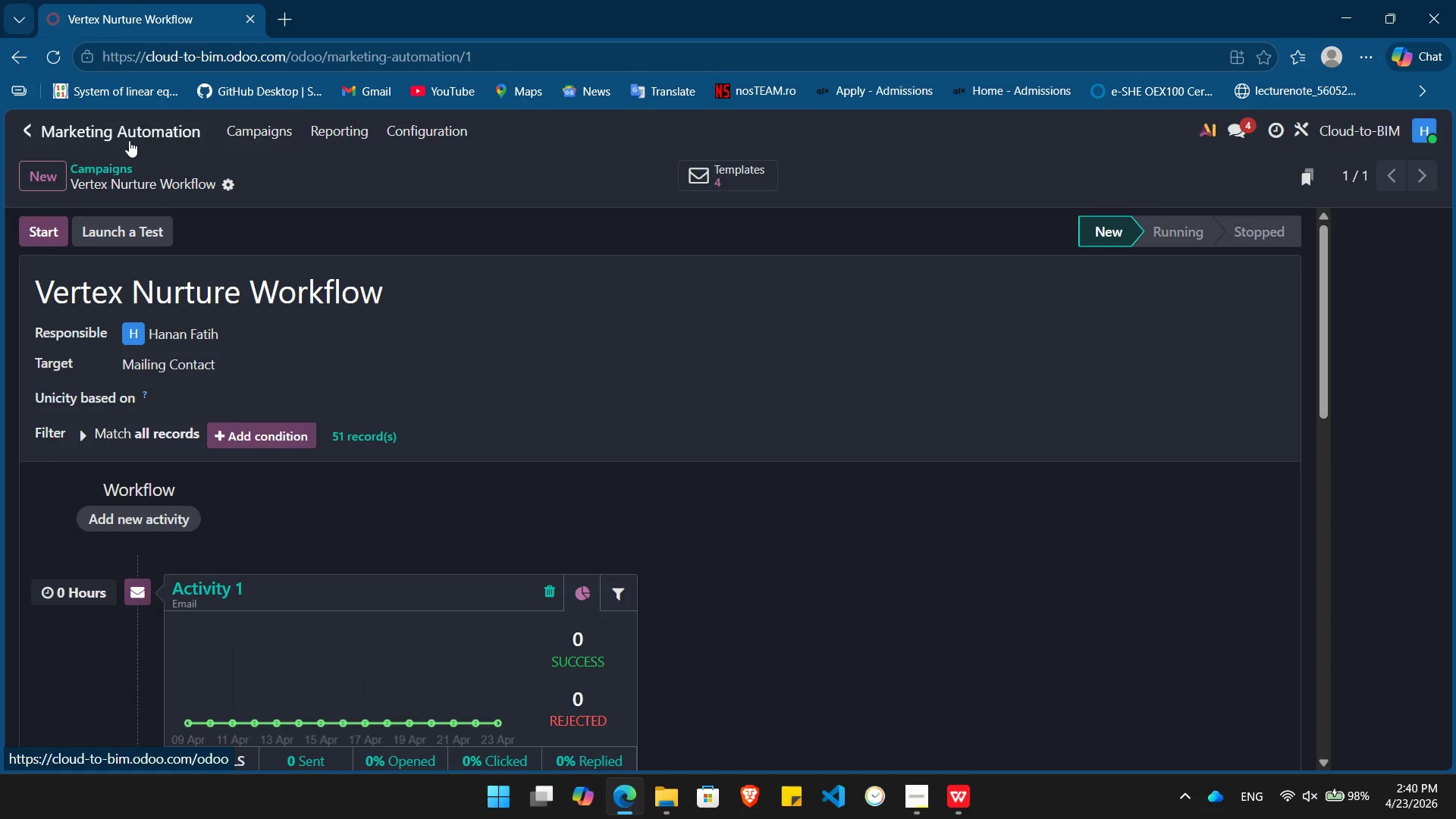 
triple_click([129, 140])
 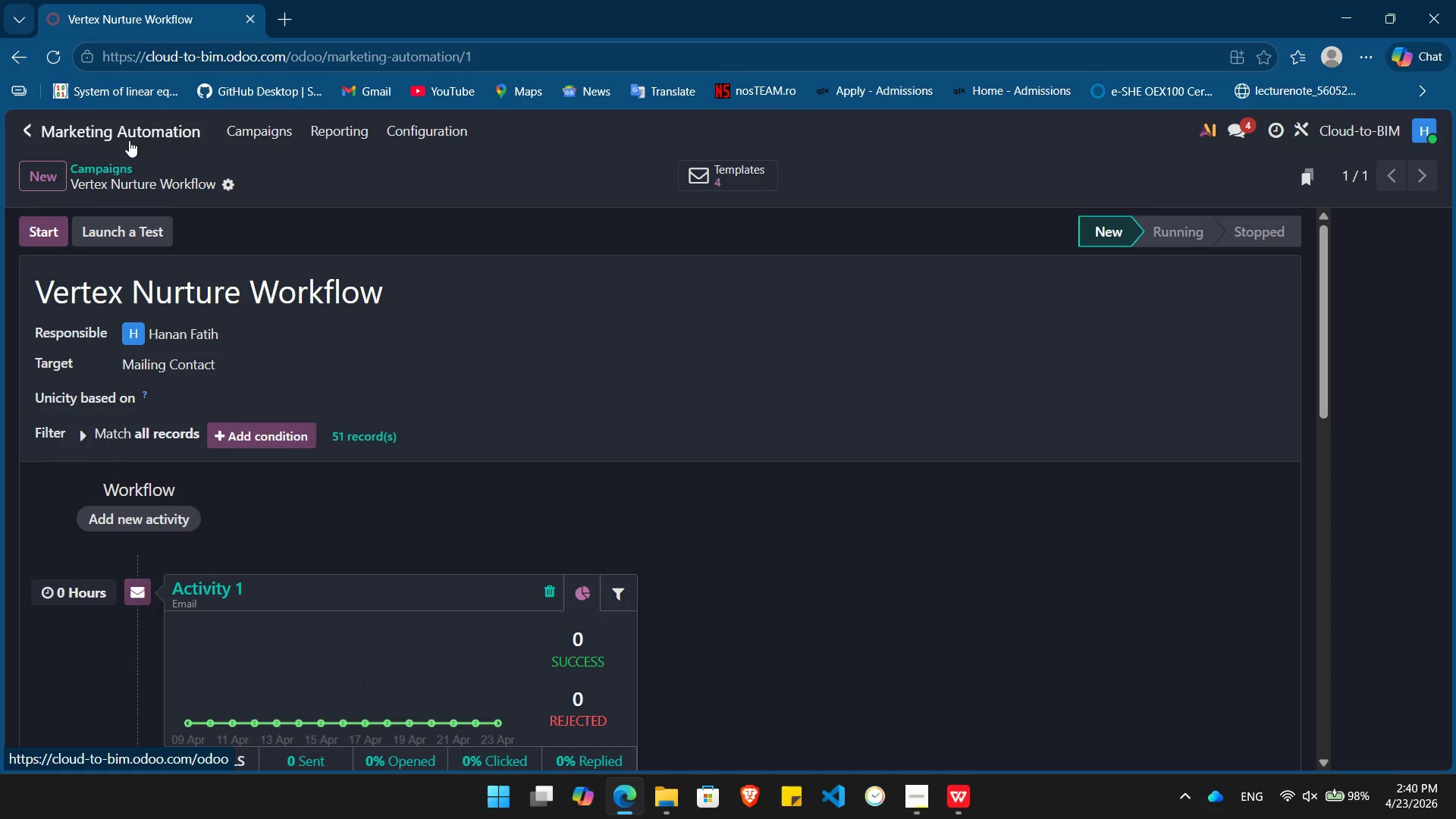 
triple_click([129, 140])
 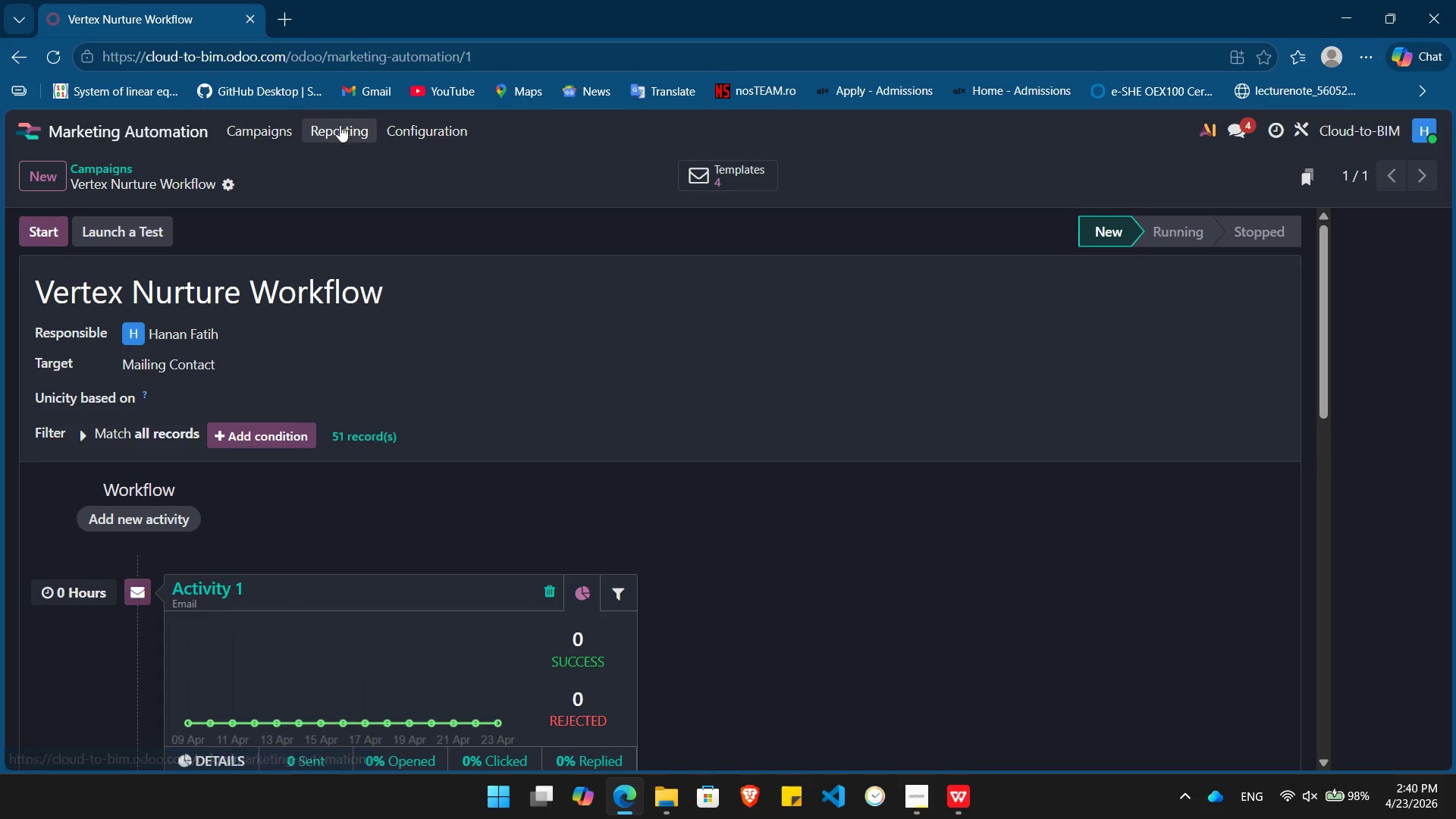 
left_click([341, 127])
 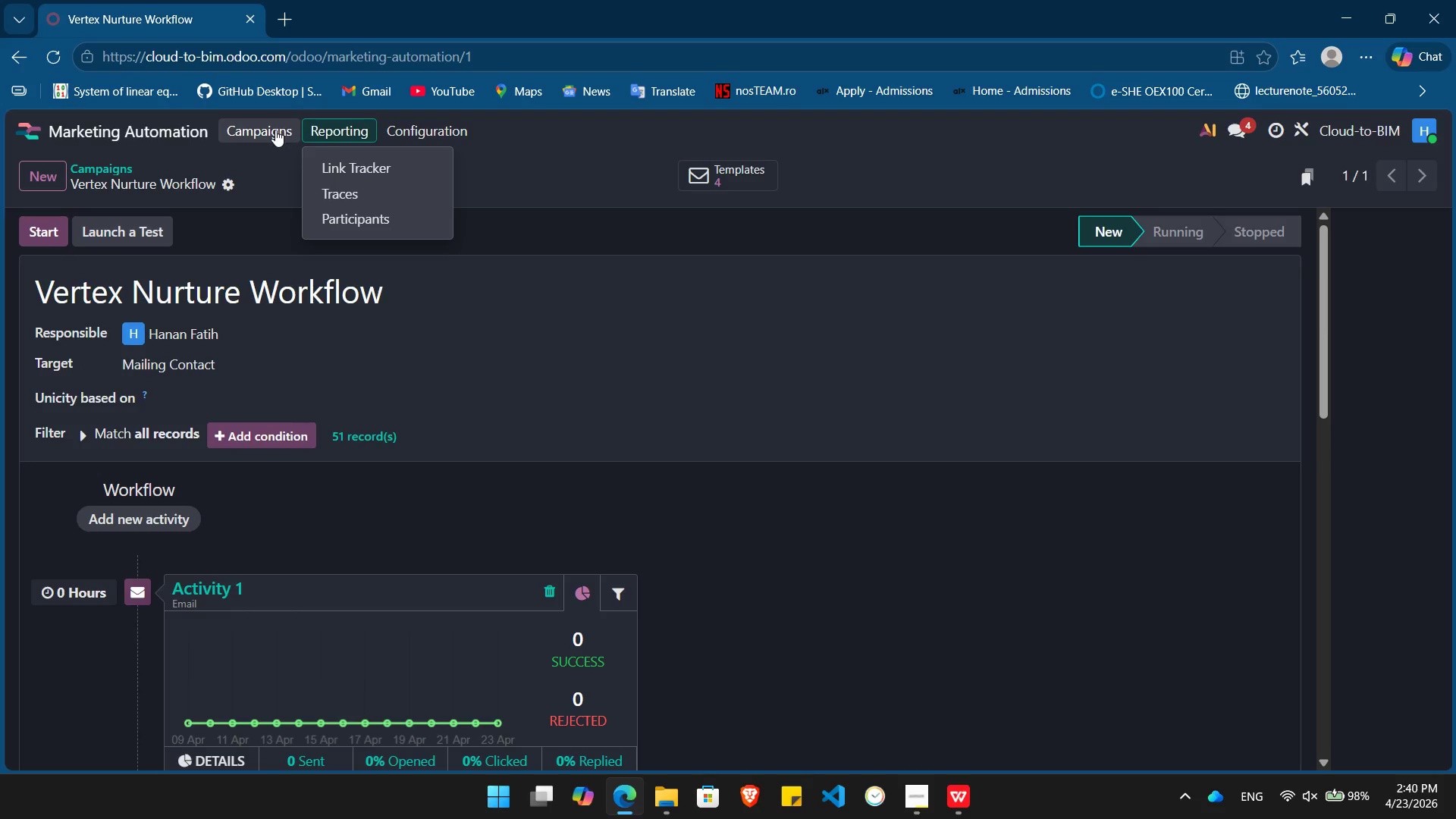 
left_click([275, 130])
 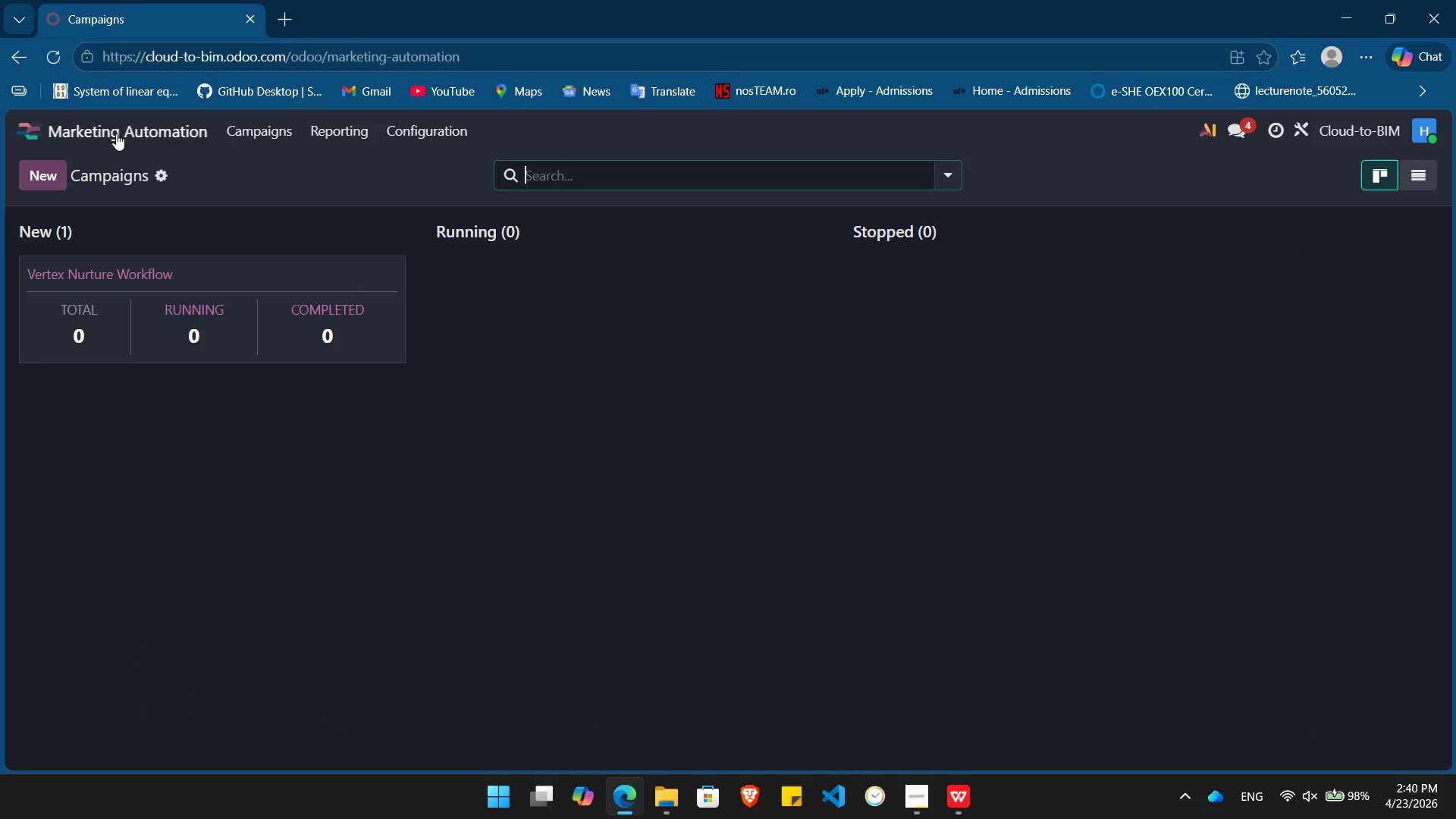 
left_click([96, 121])
 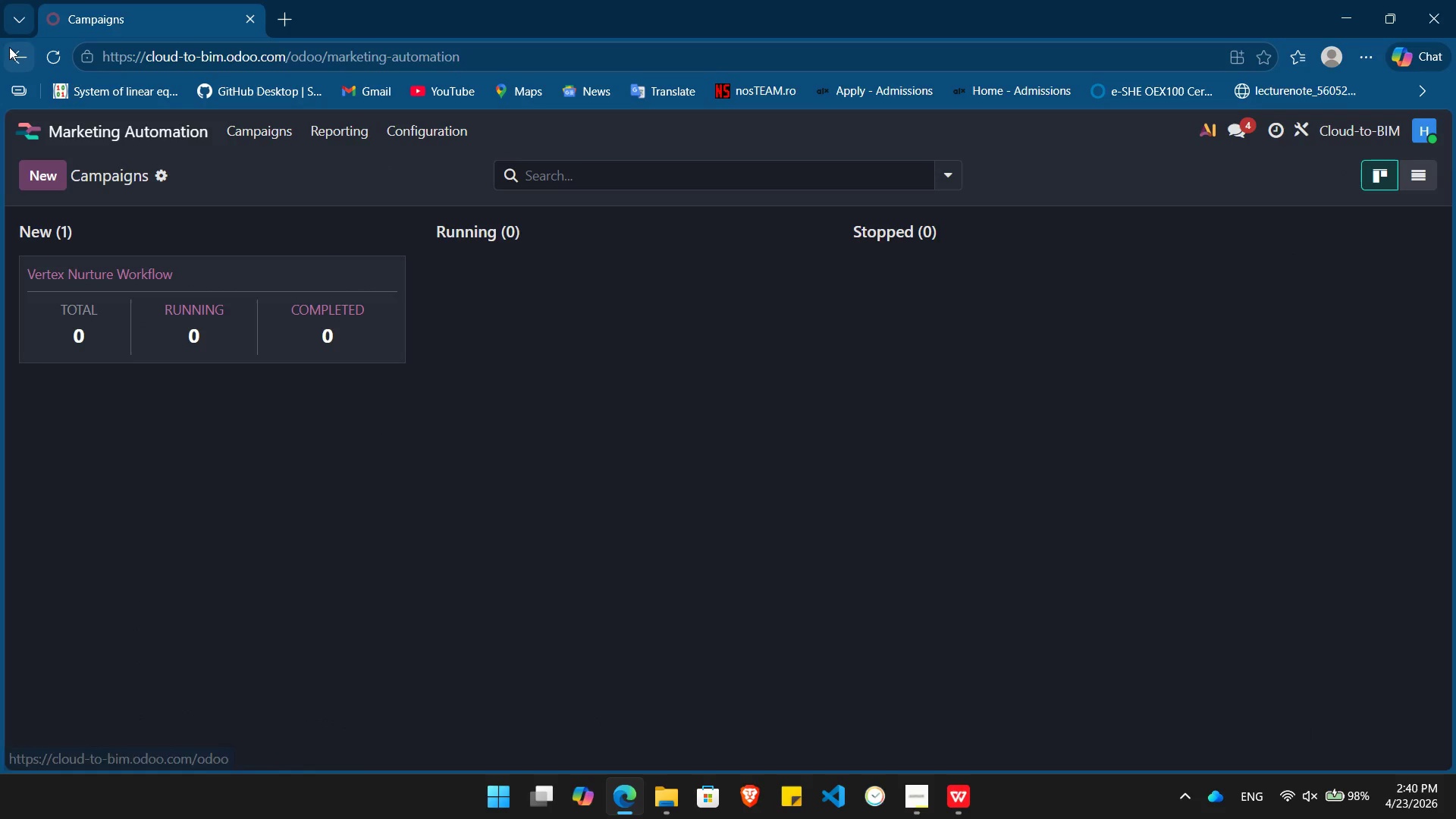 
left_click([14, 54])
 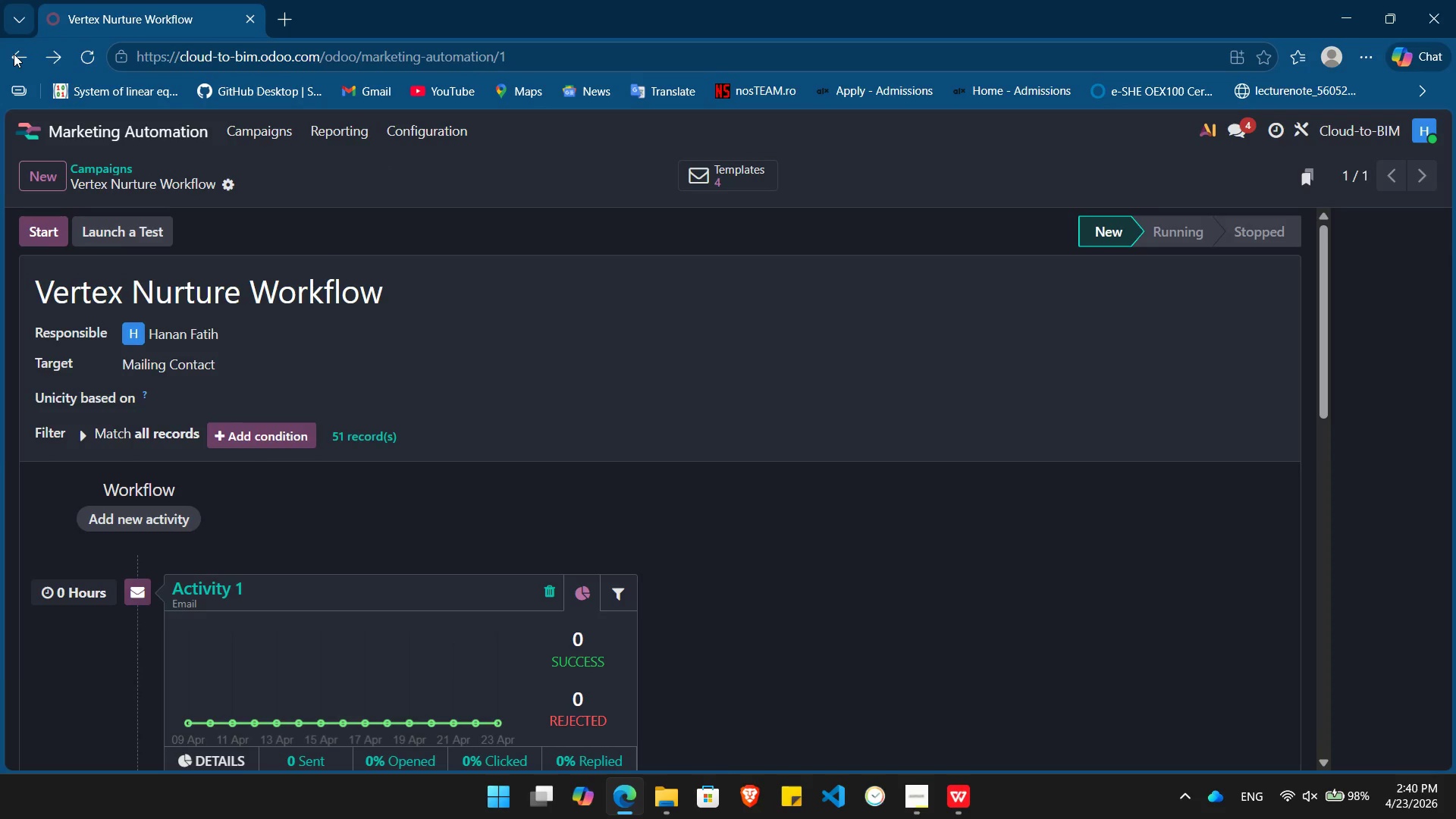 
left_click([14, 54])
 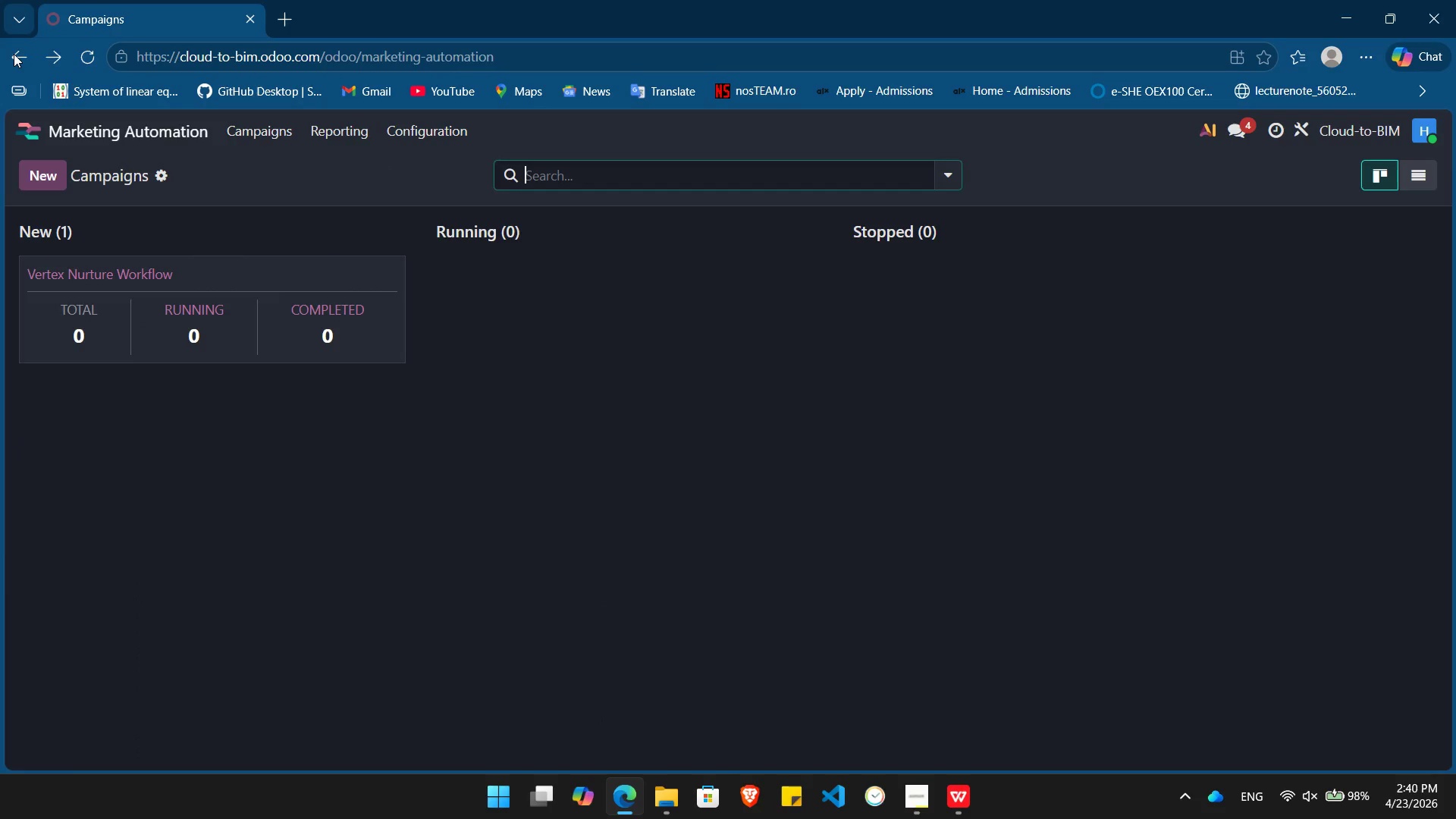 
left_click([14, 54])
 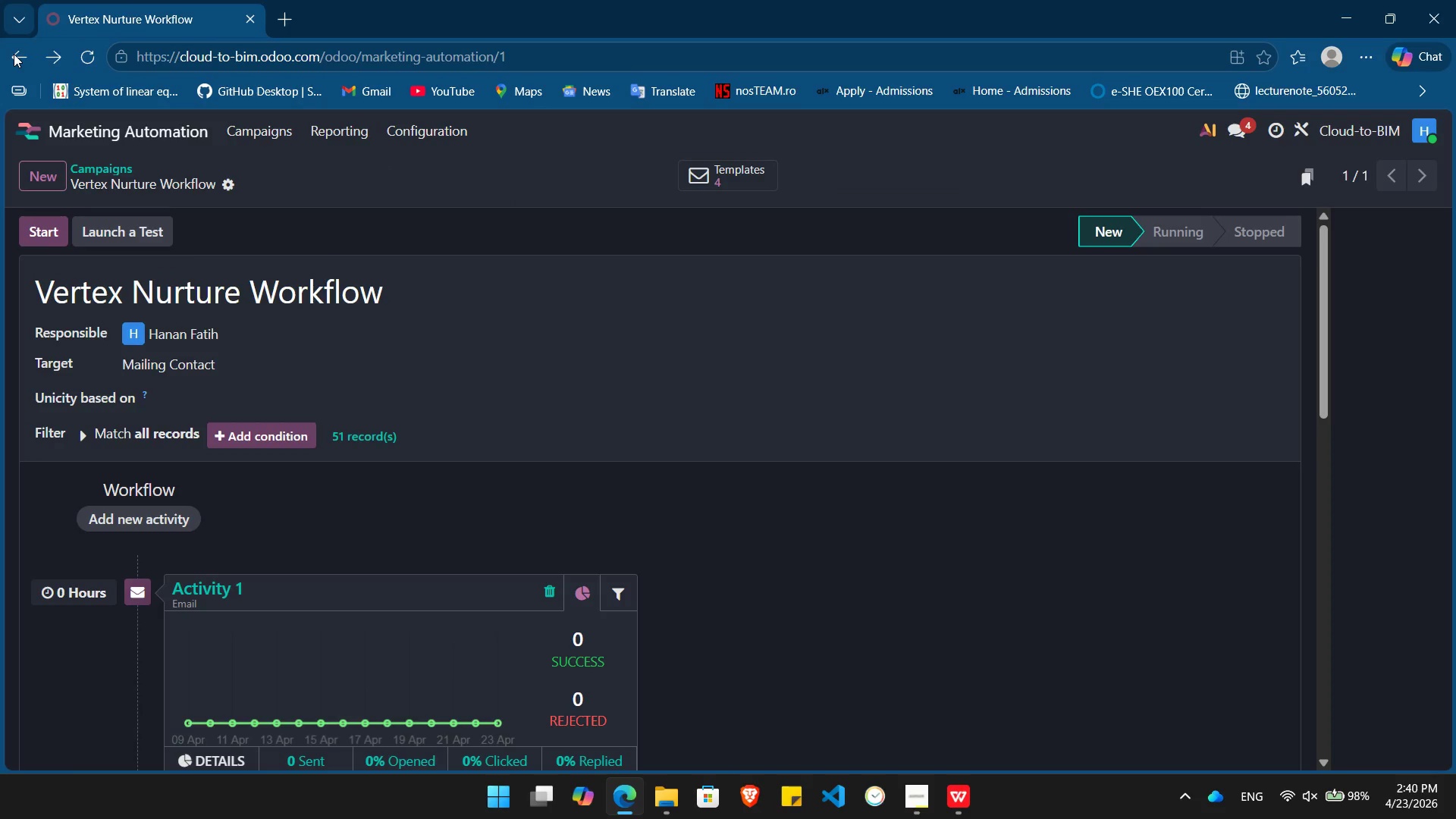 
left_click([14, 54])
 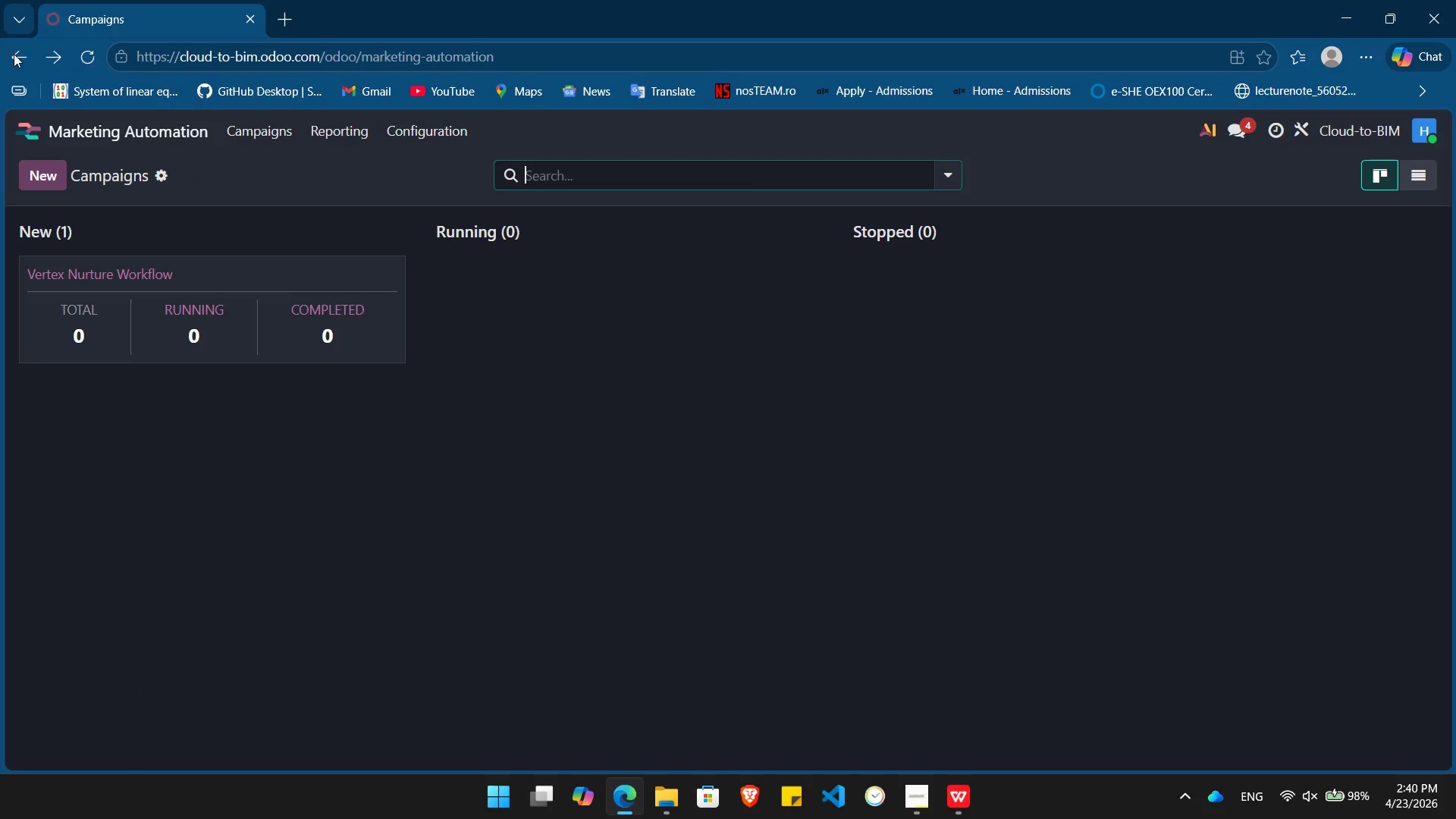 
left_click([14, 54])
 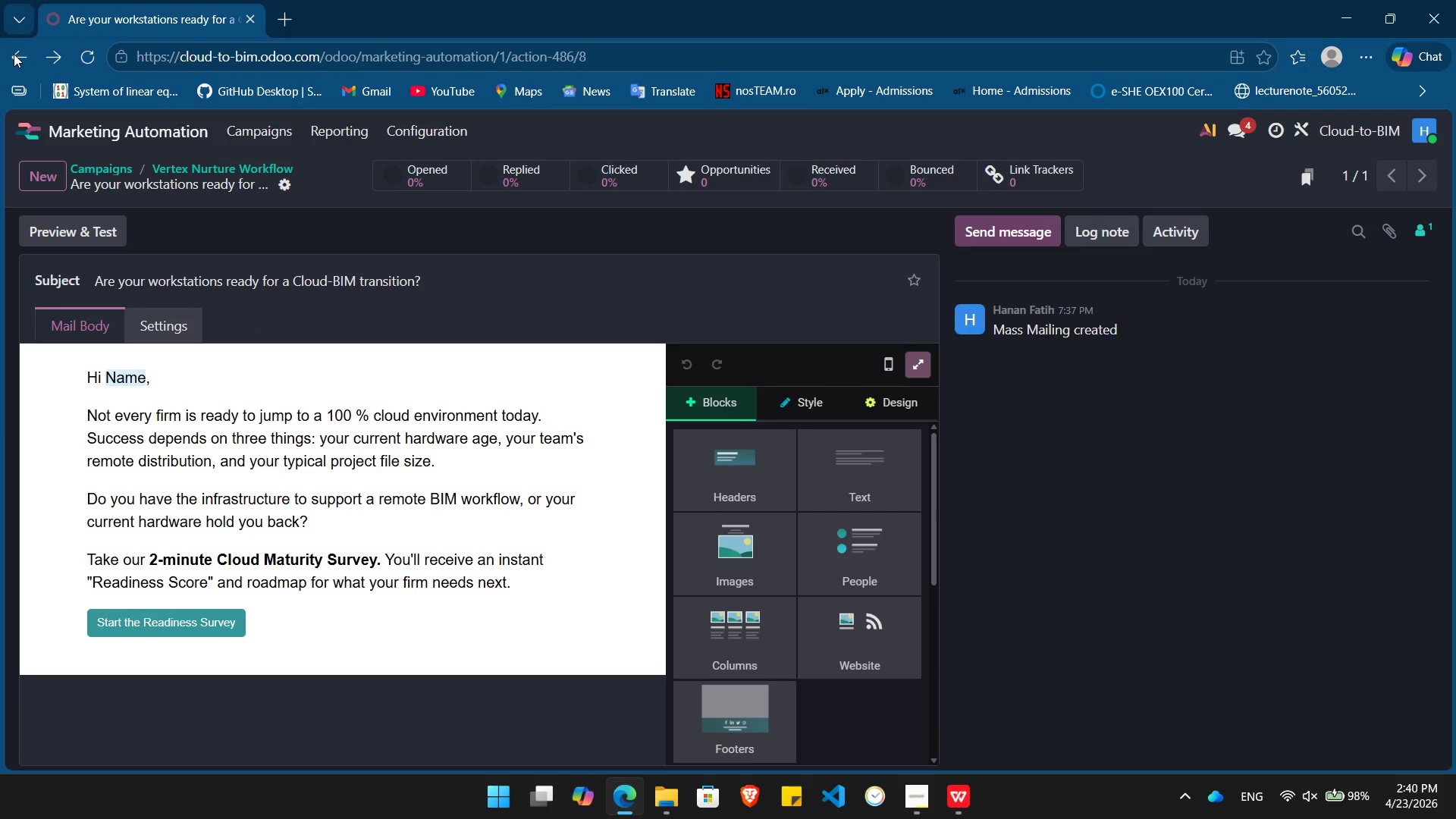 
left_click([14, 54])
 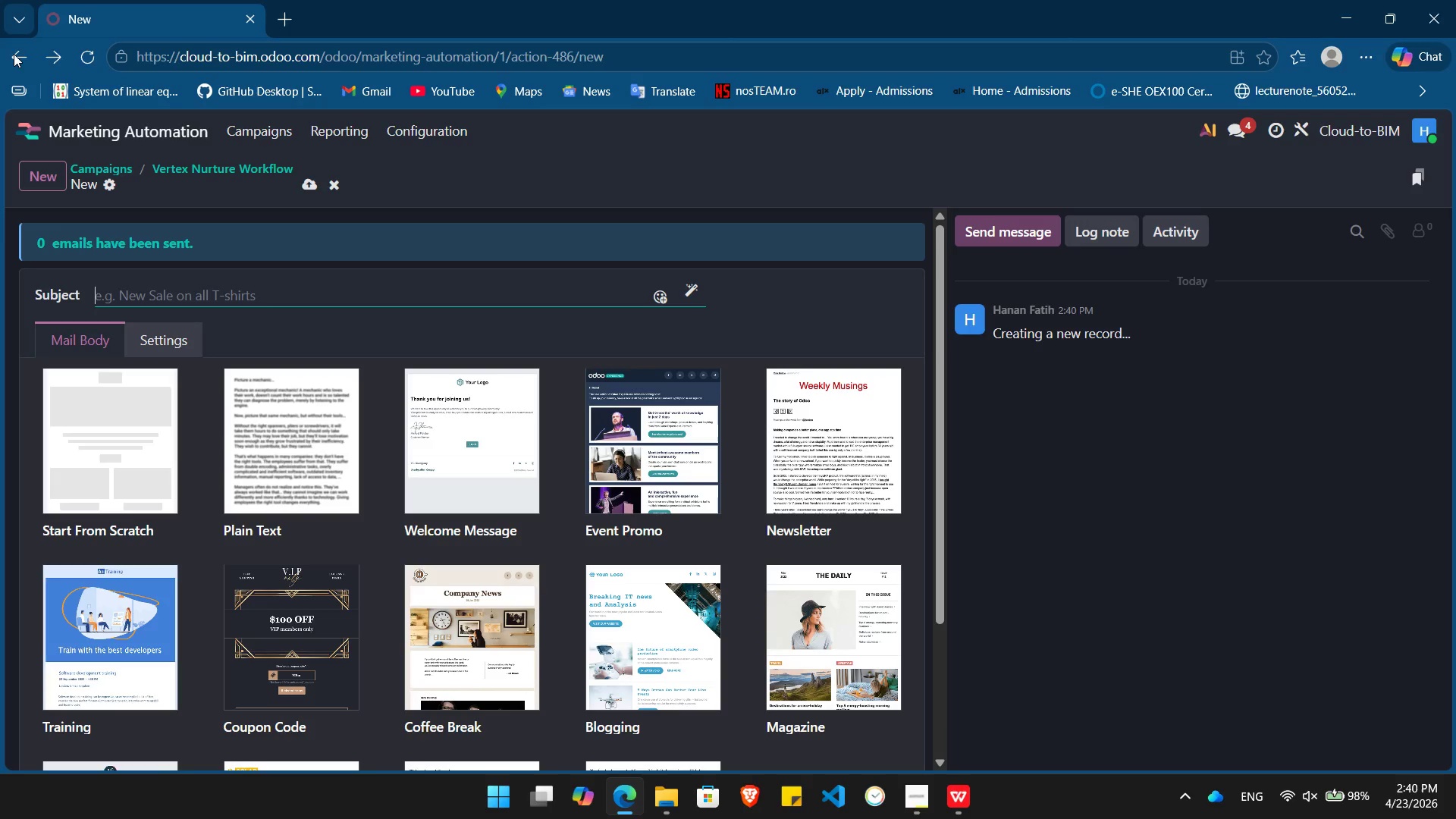 
left_click([14, 54])
 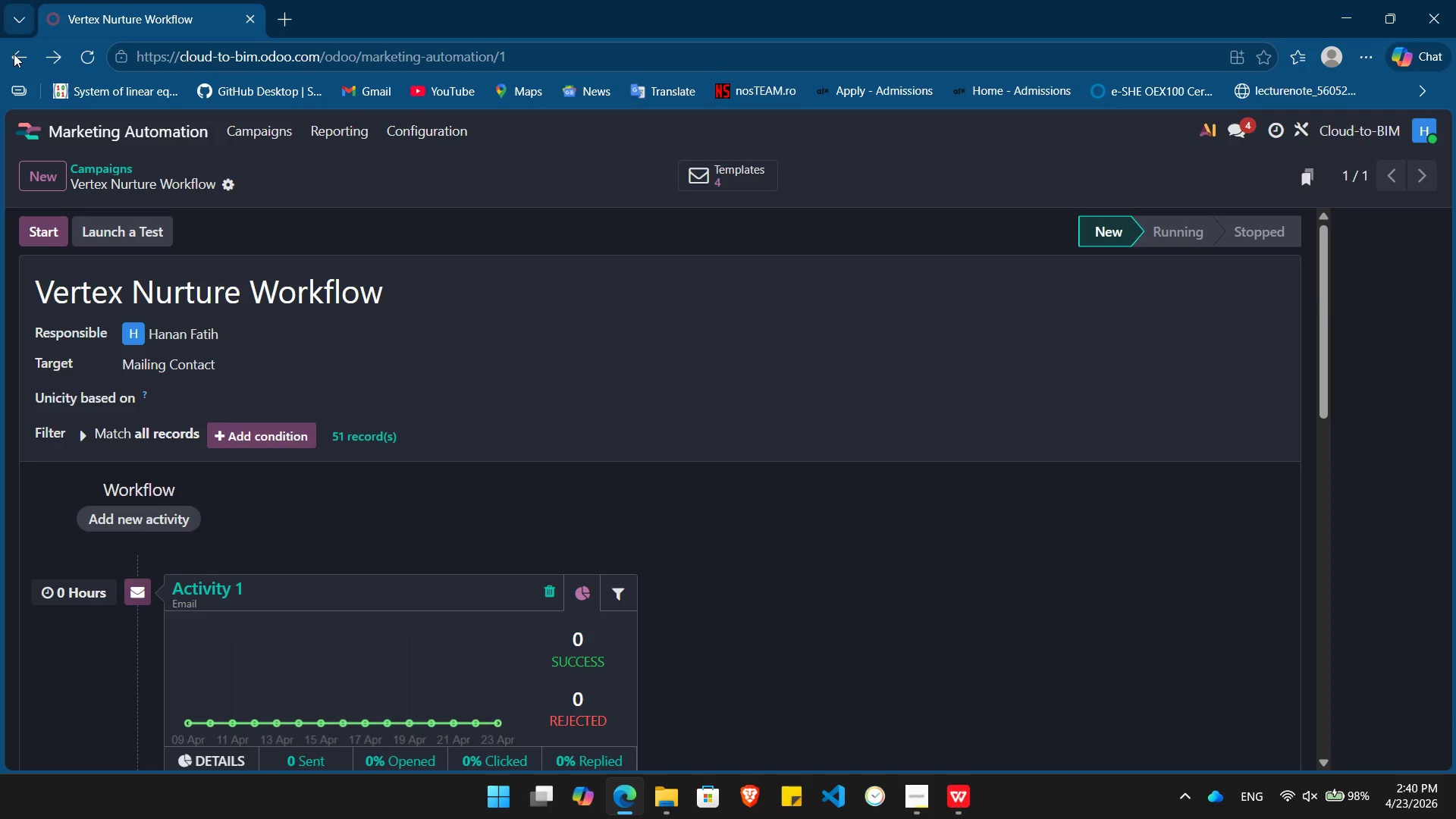 
left_click([14, 54])
 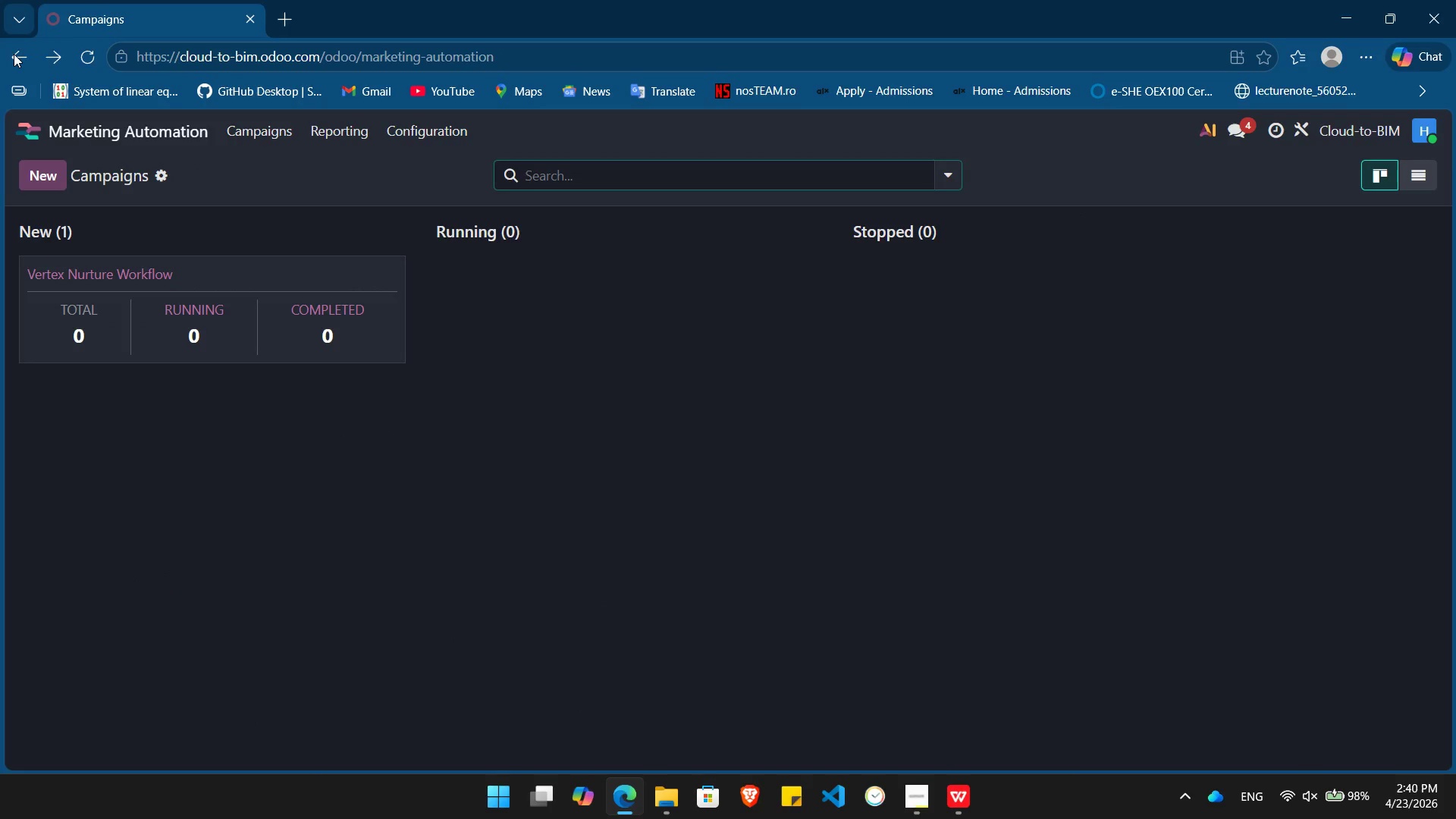 
left_click([14, 54])
 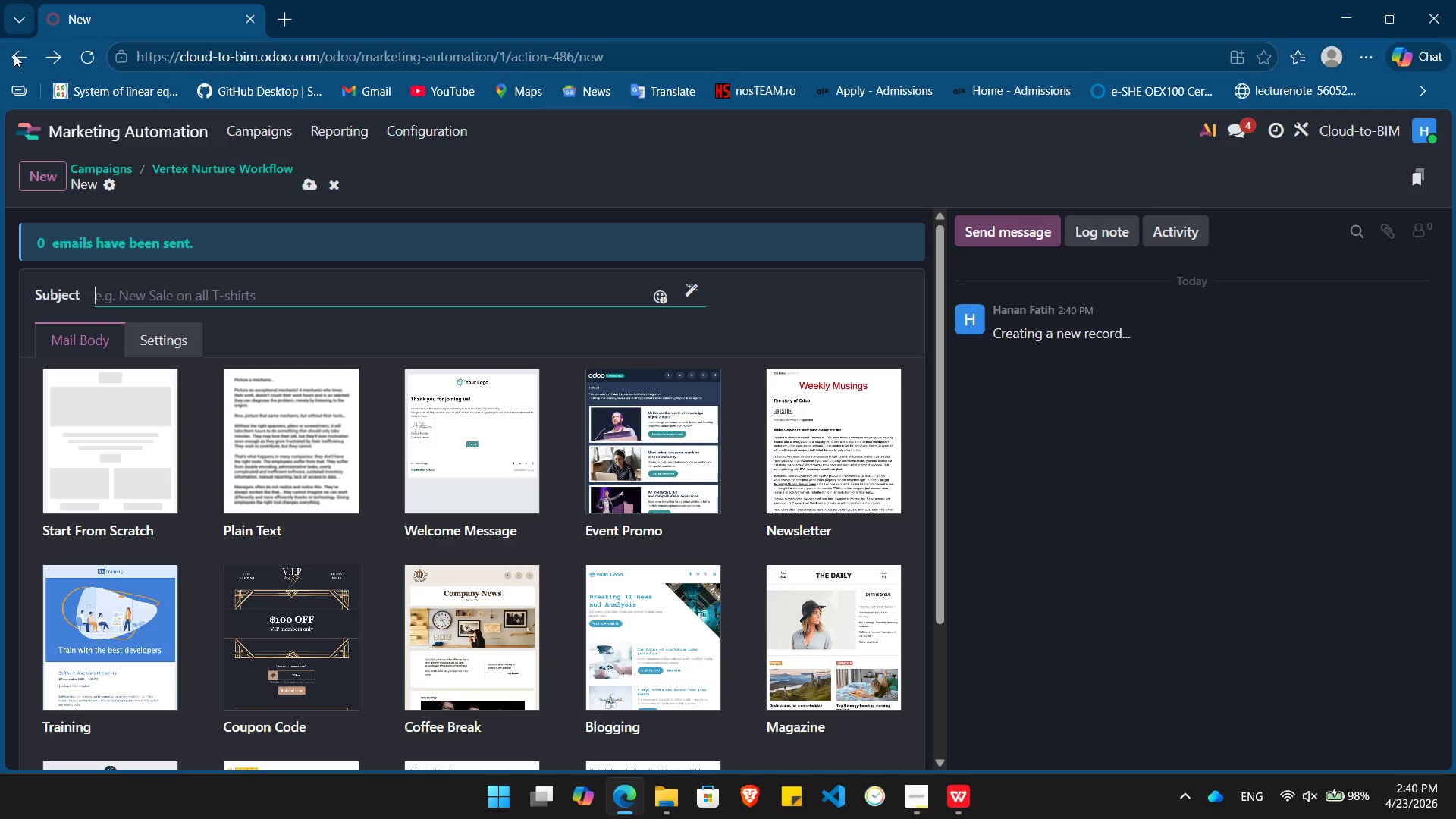 
left_click([14, 54])
 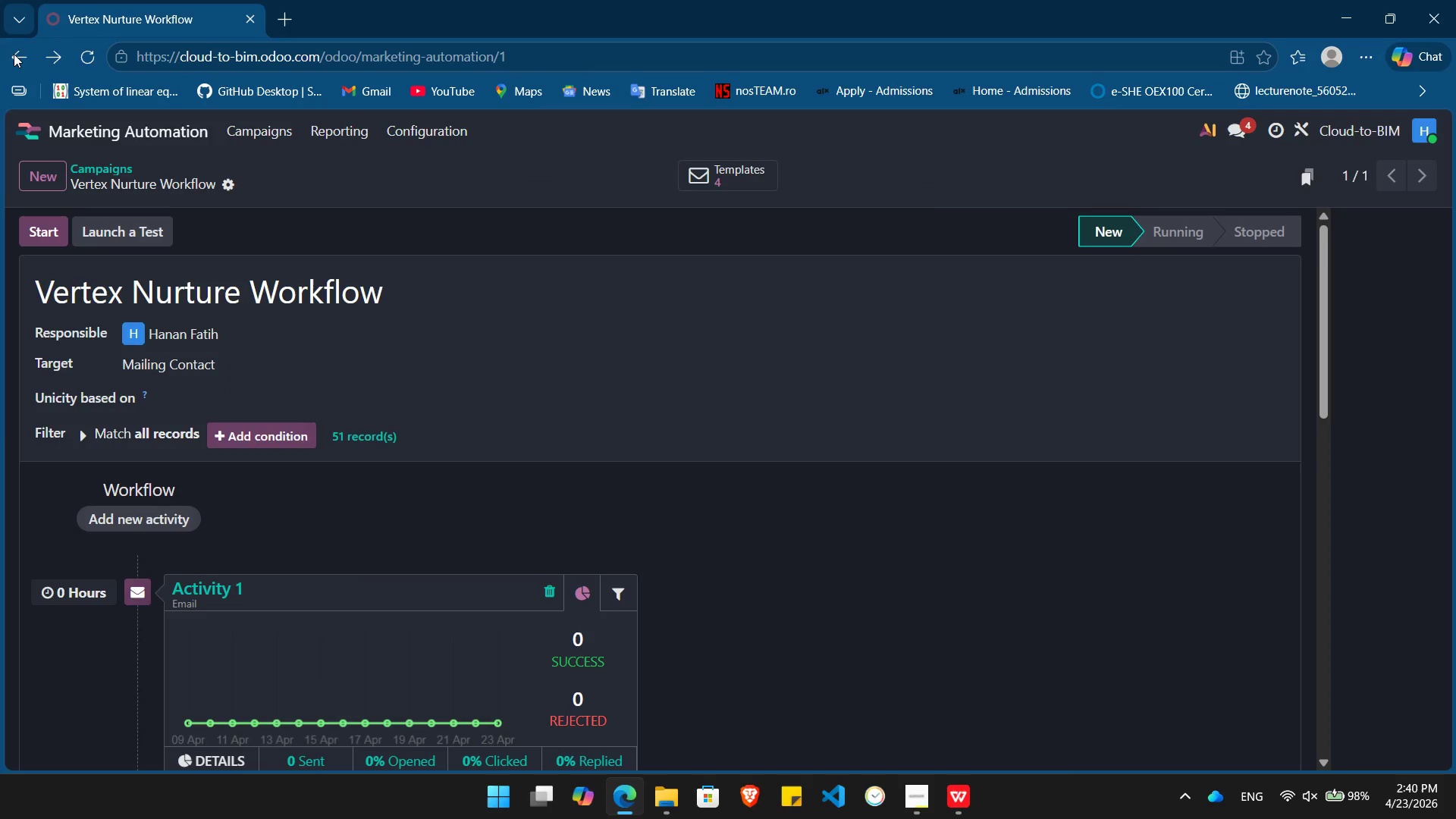 
left_click([14, 54])
 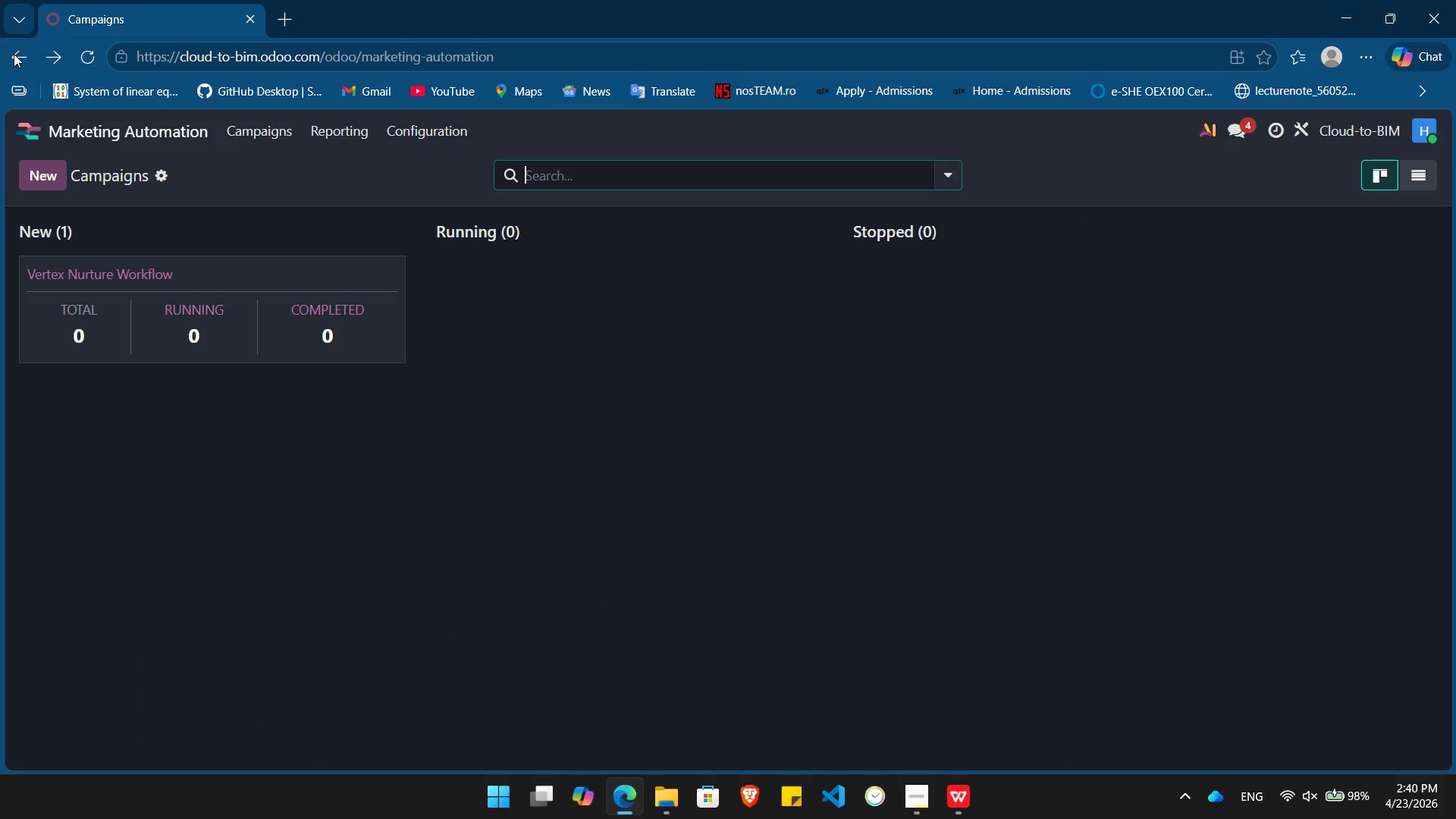 
left_click([14, 54])
 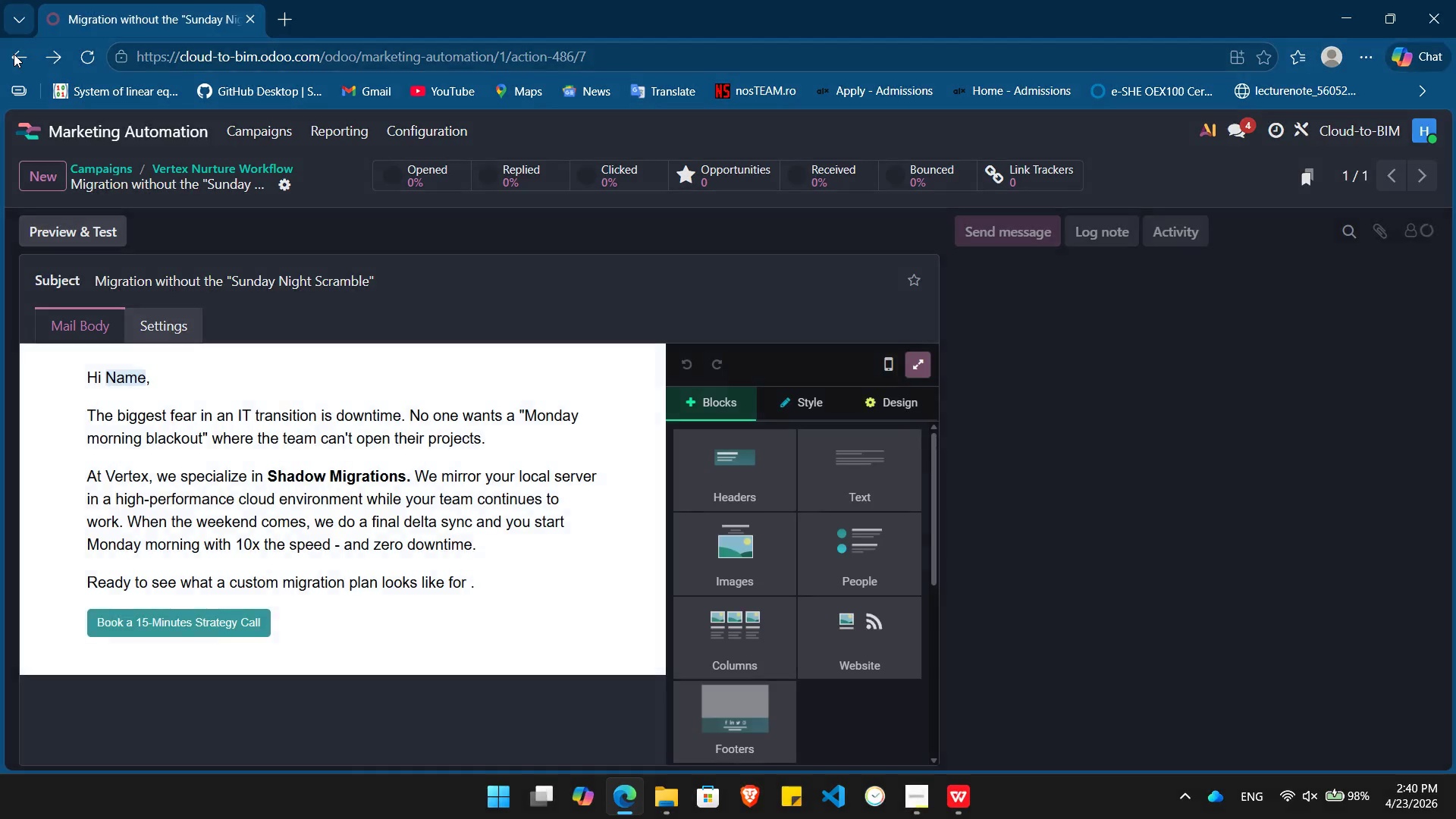 
left_click([14, 54])
 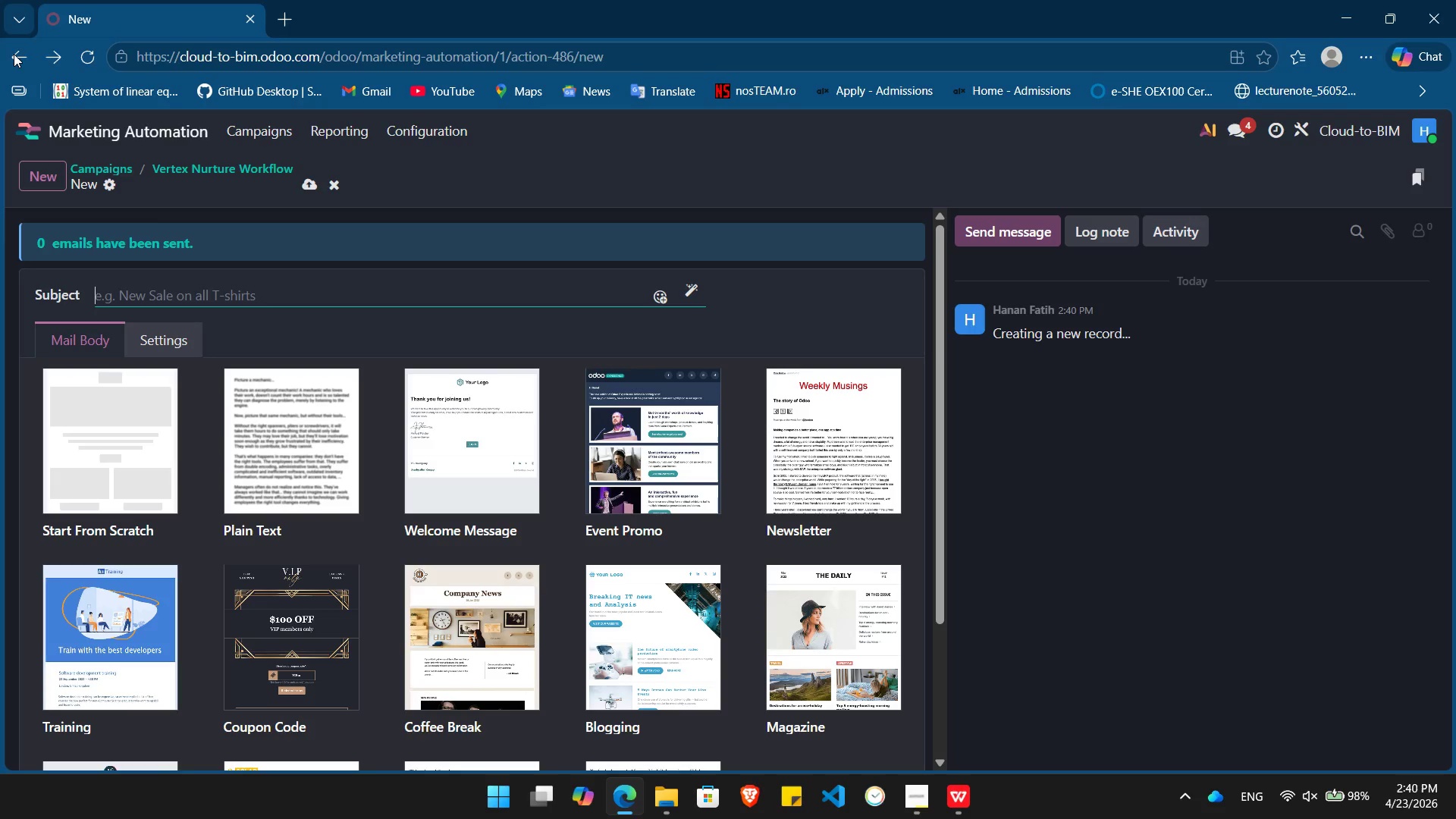 
left_click([14, 54])
 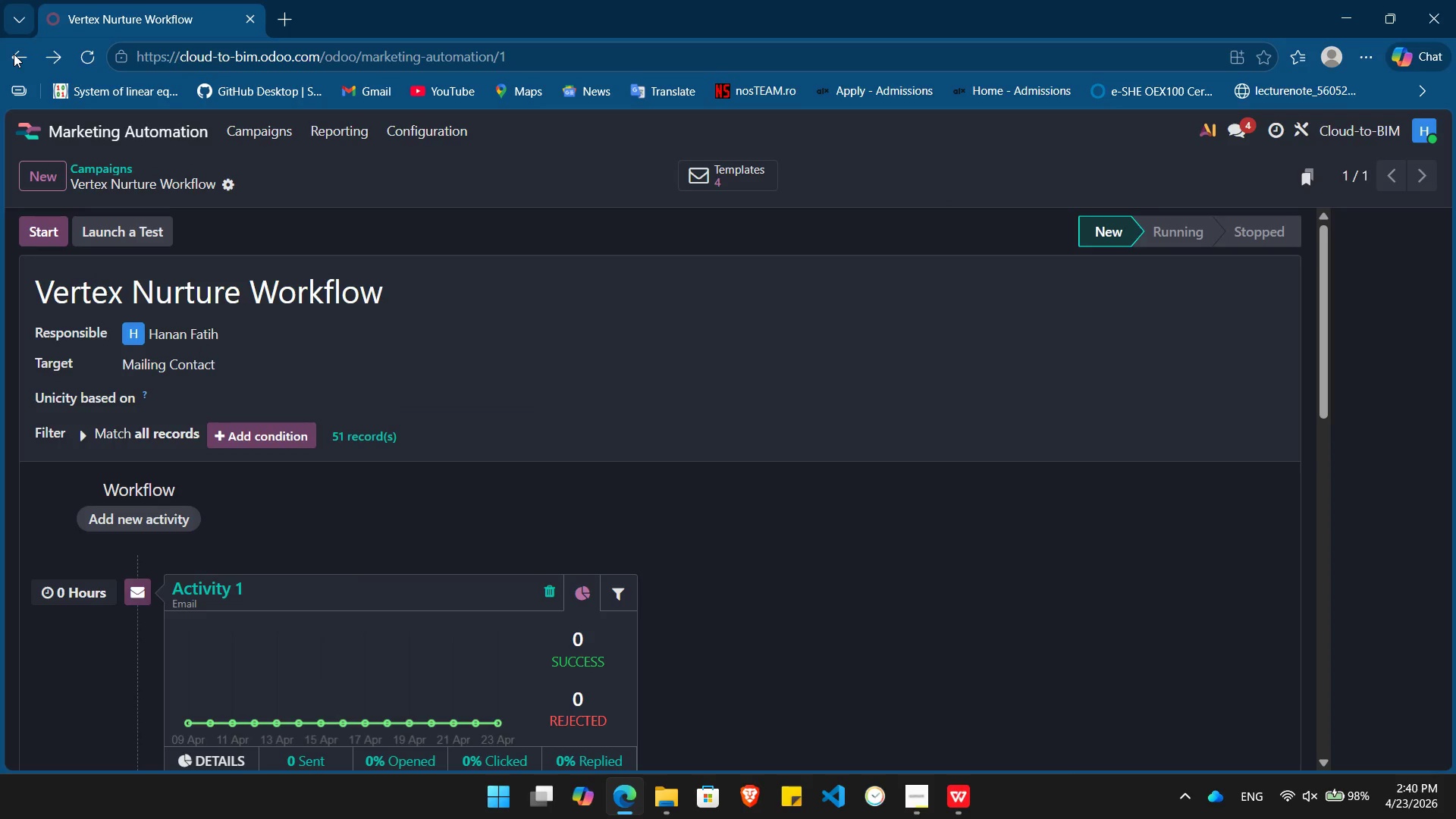 
left_click([14, 54])
 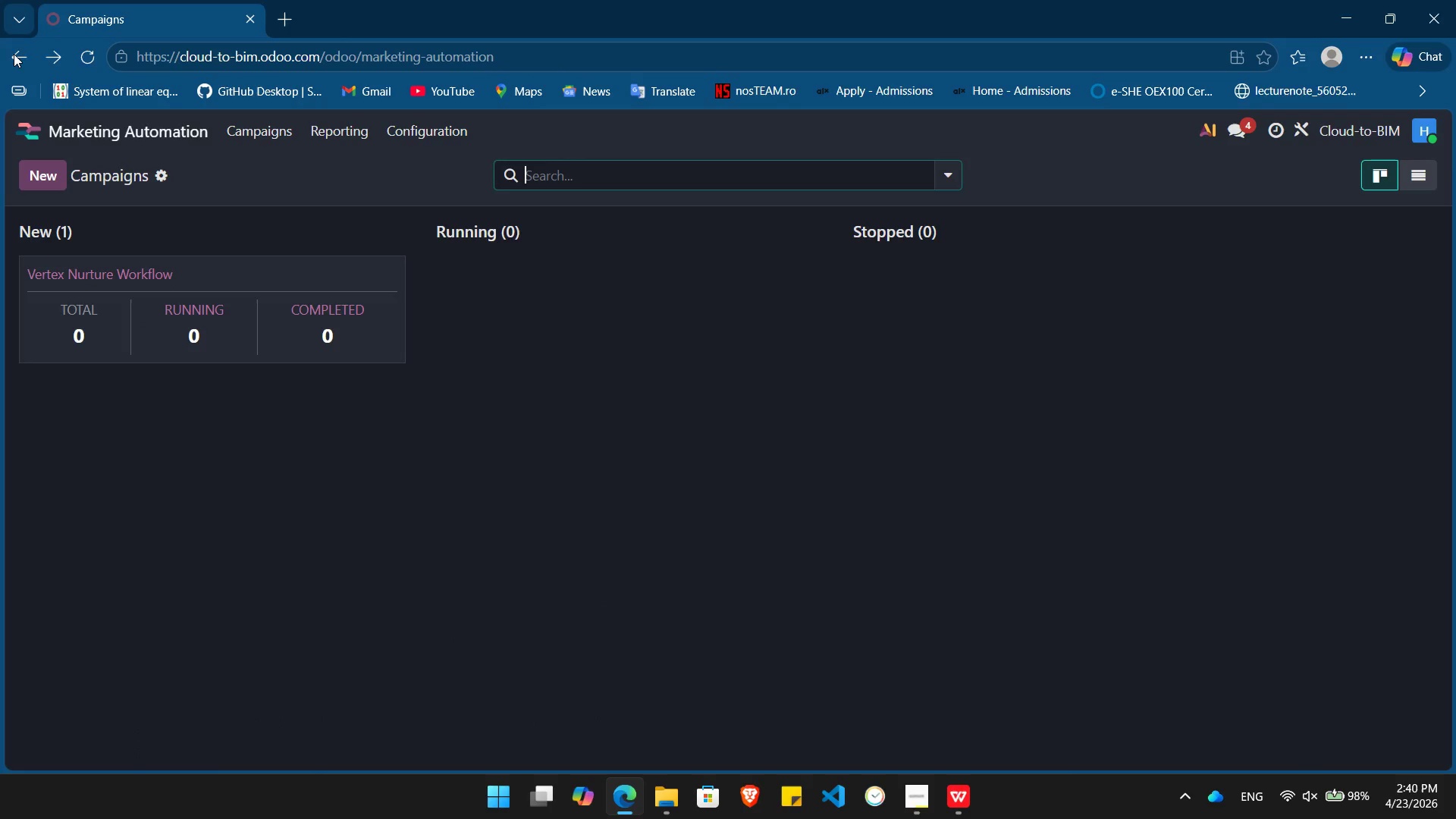 
left_click([14, 54])
 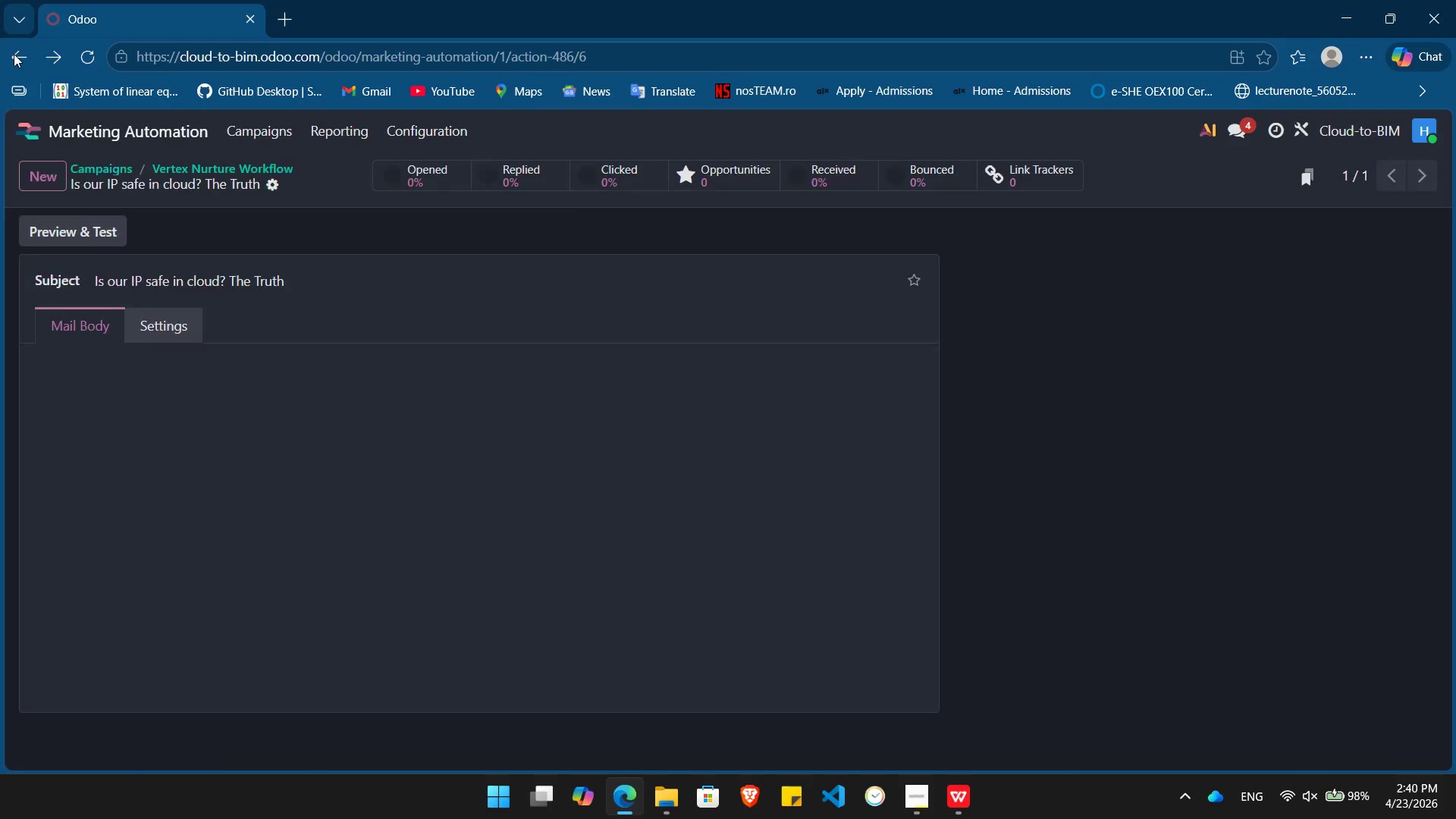 
left_click([14, 54])
 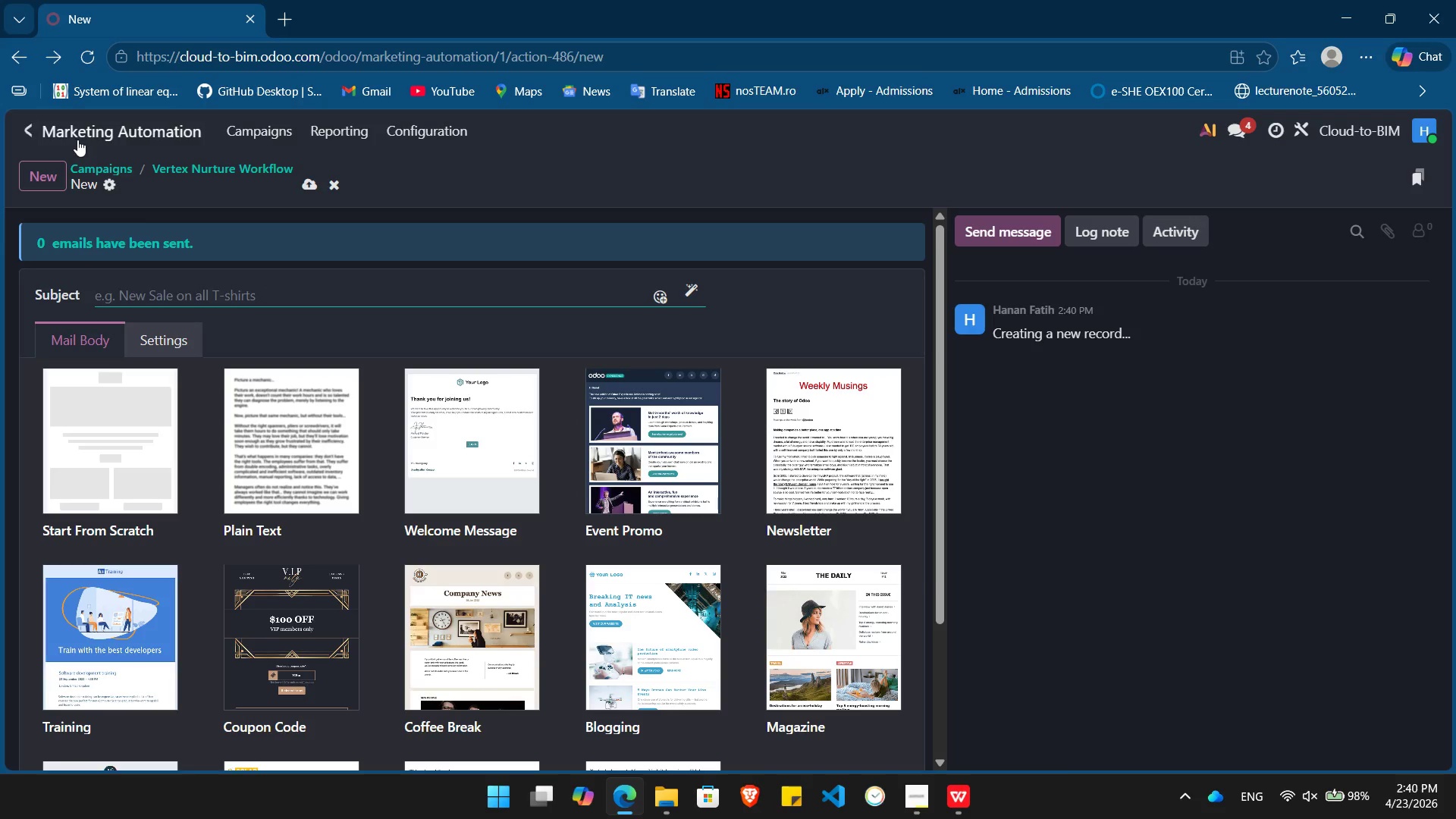 
left_click([77, 140])
 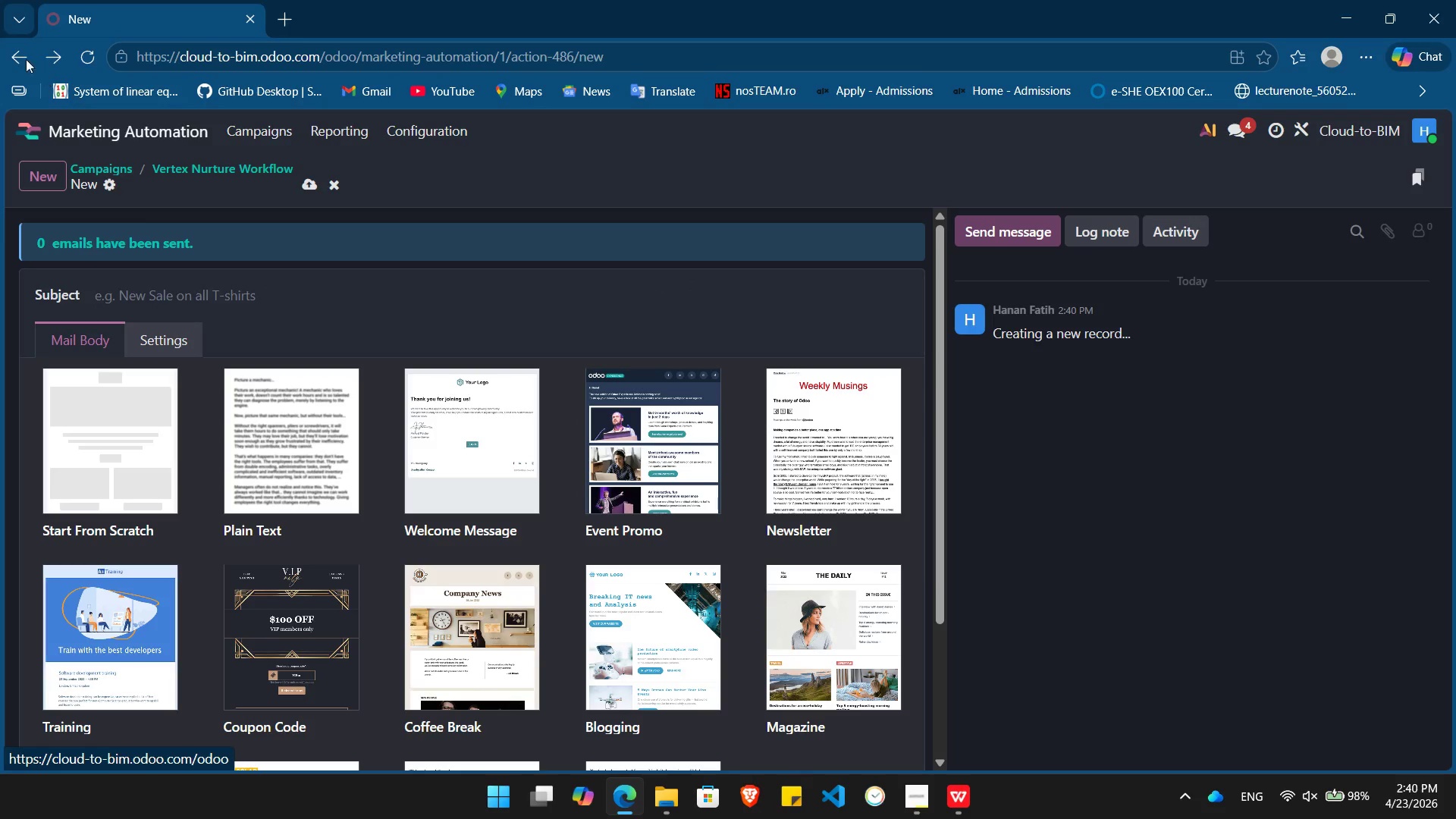 
left_click([17, 55])
 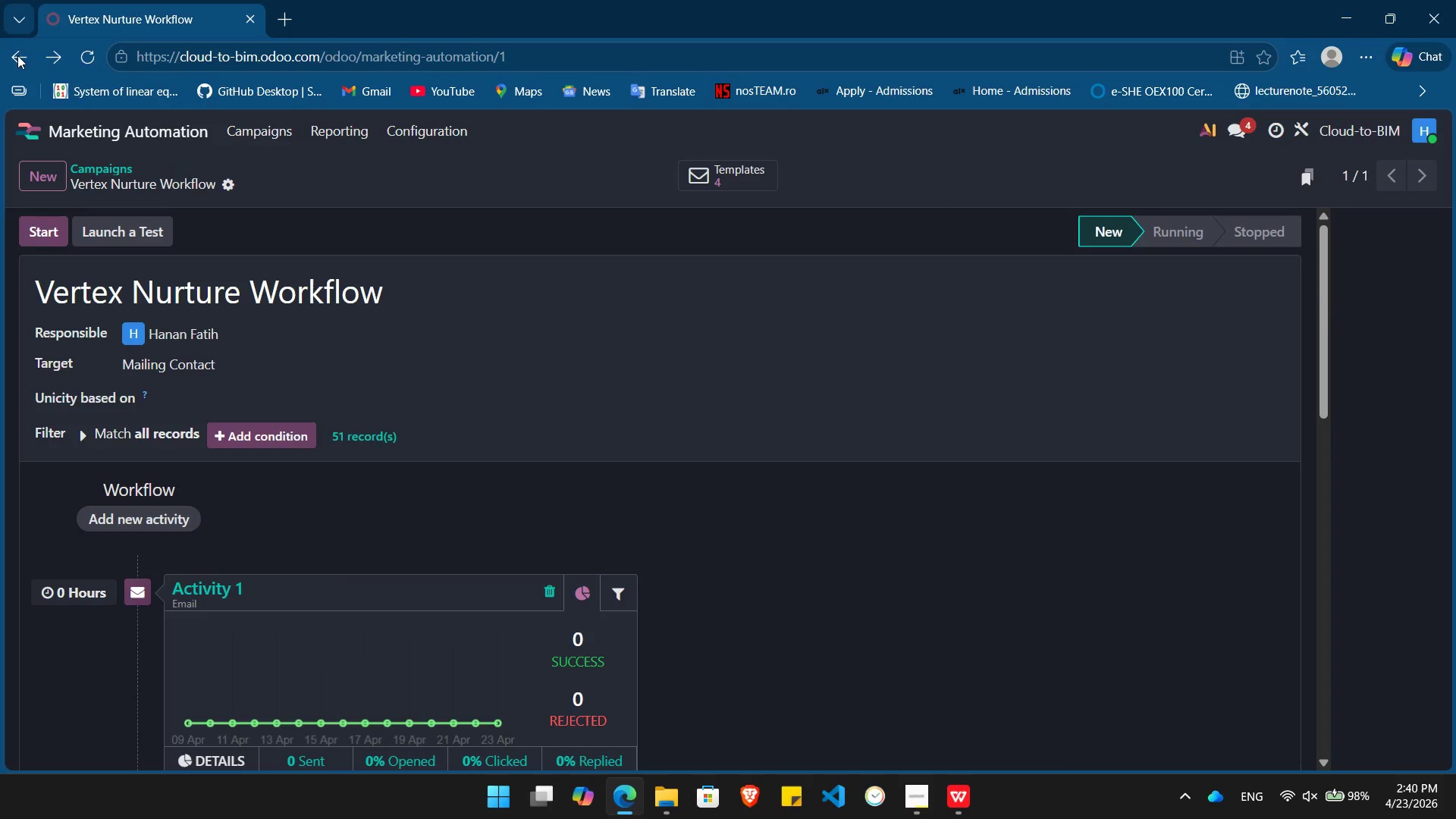 
left_click([17, 55])
 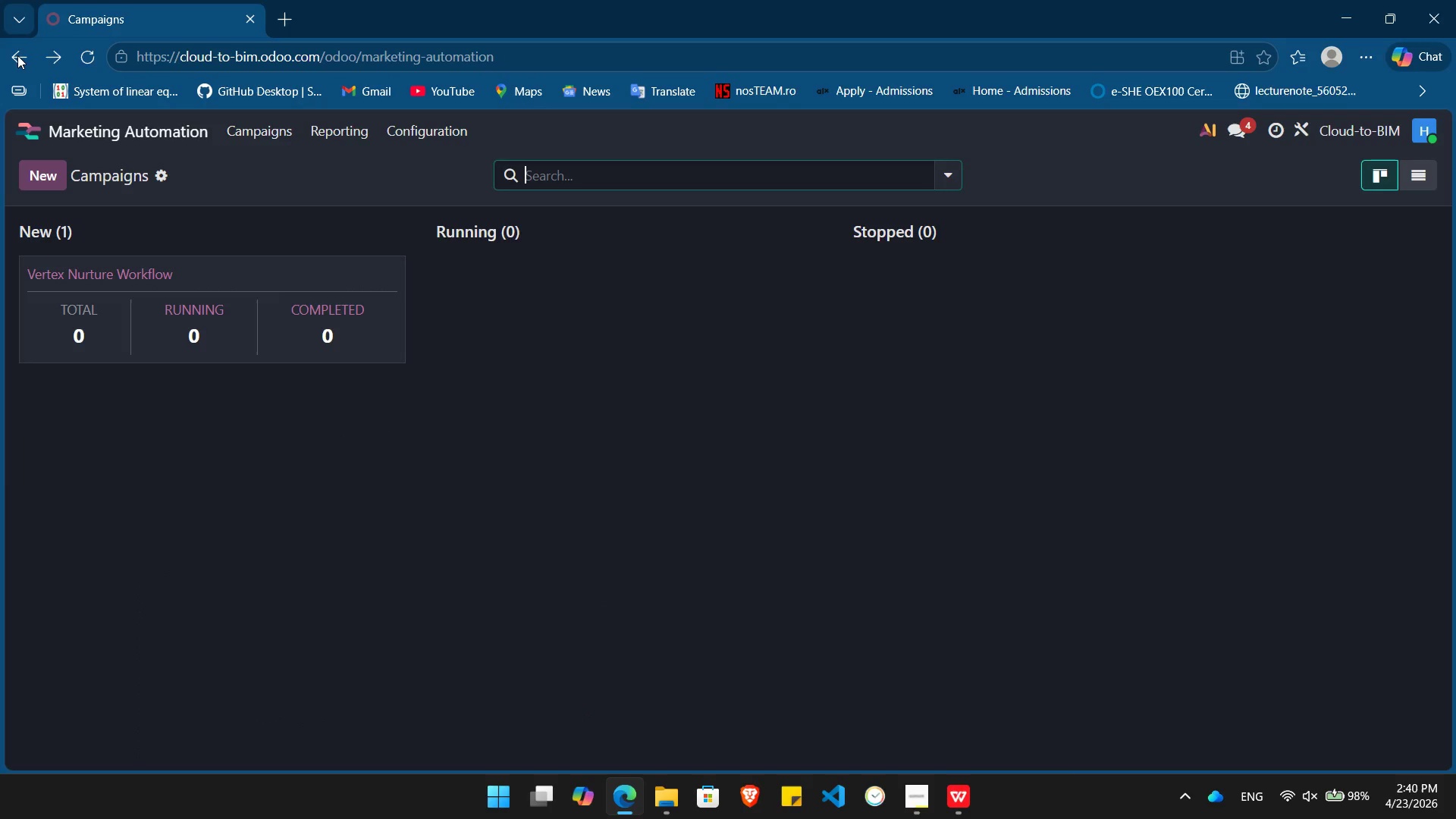 
left_click([17, 55])
 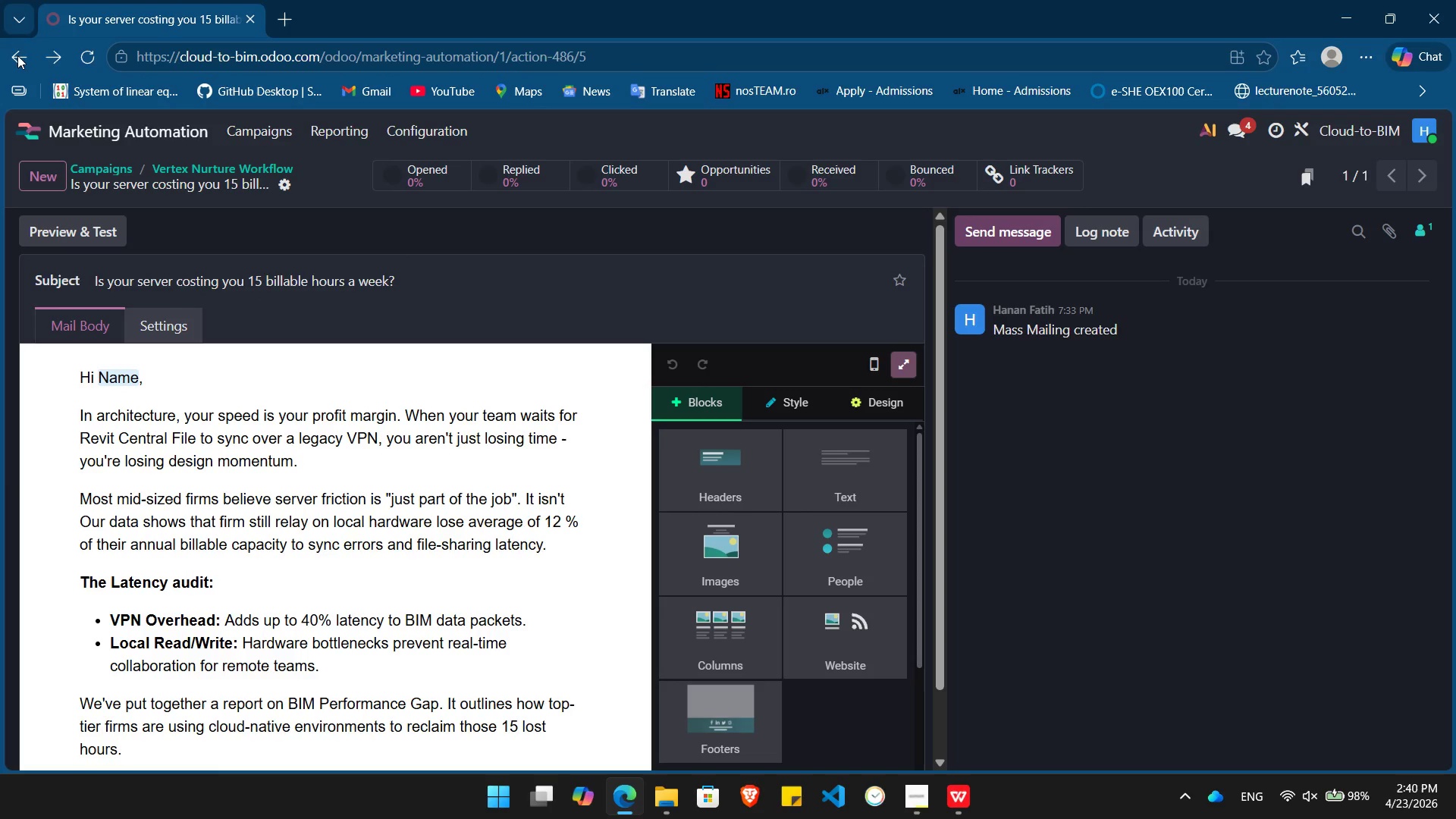 
double_click([17, 55])
 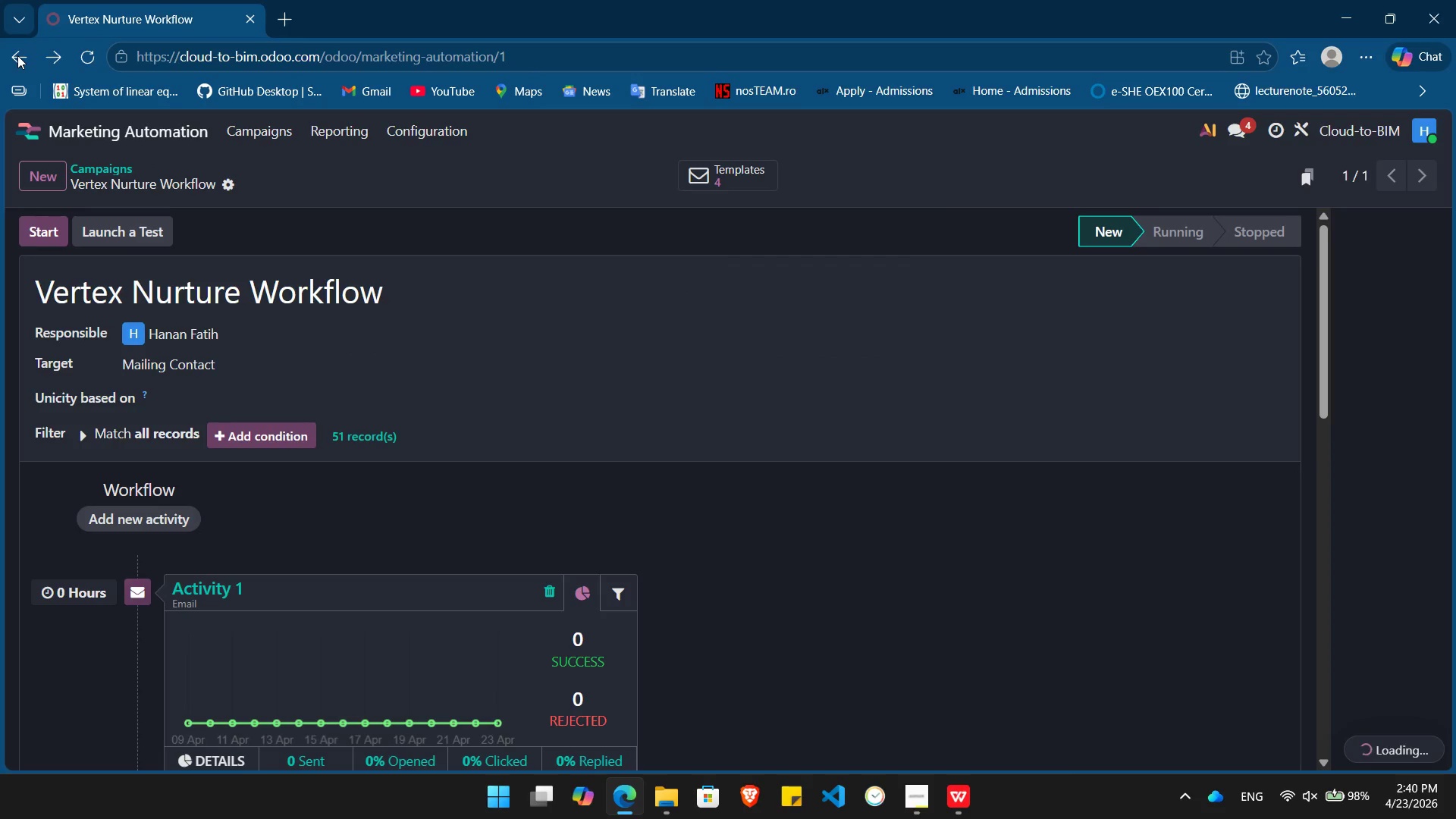 
double_click([17, 55])
 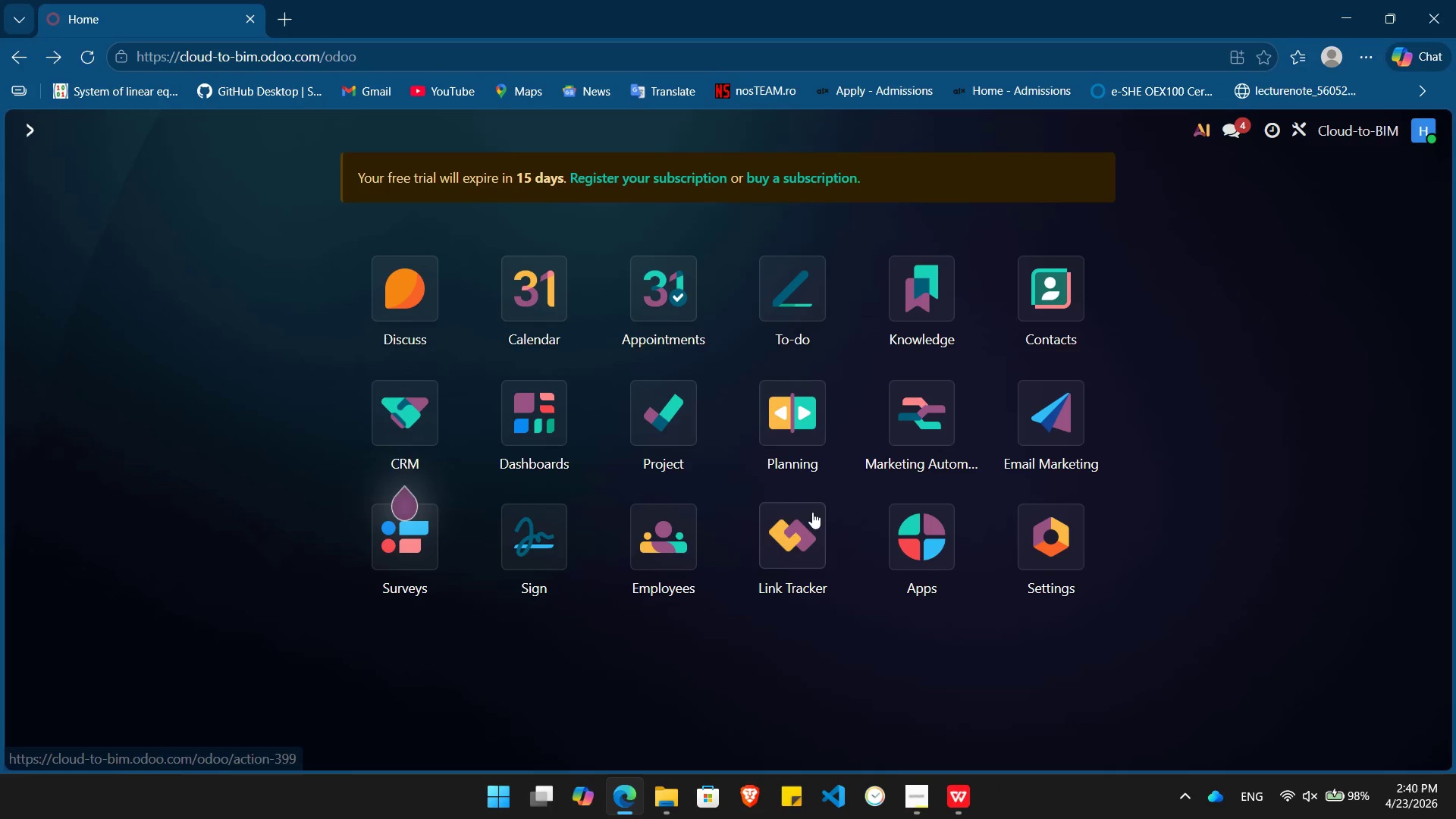 
left_click([1046, 447])
 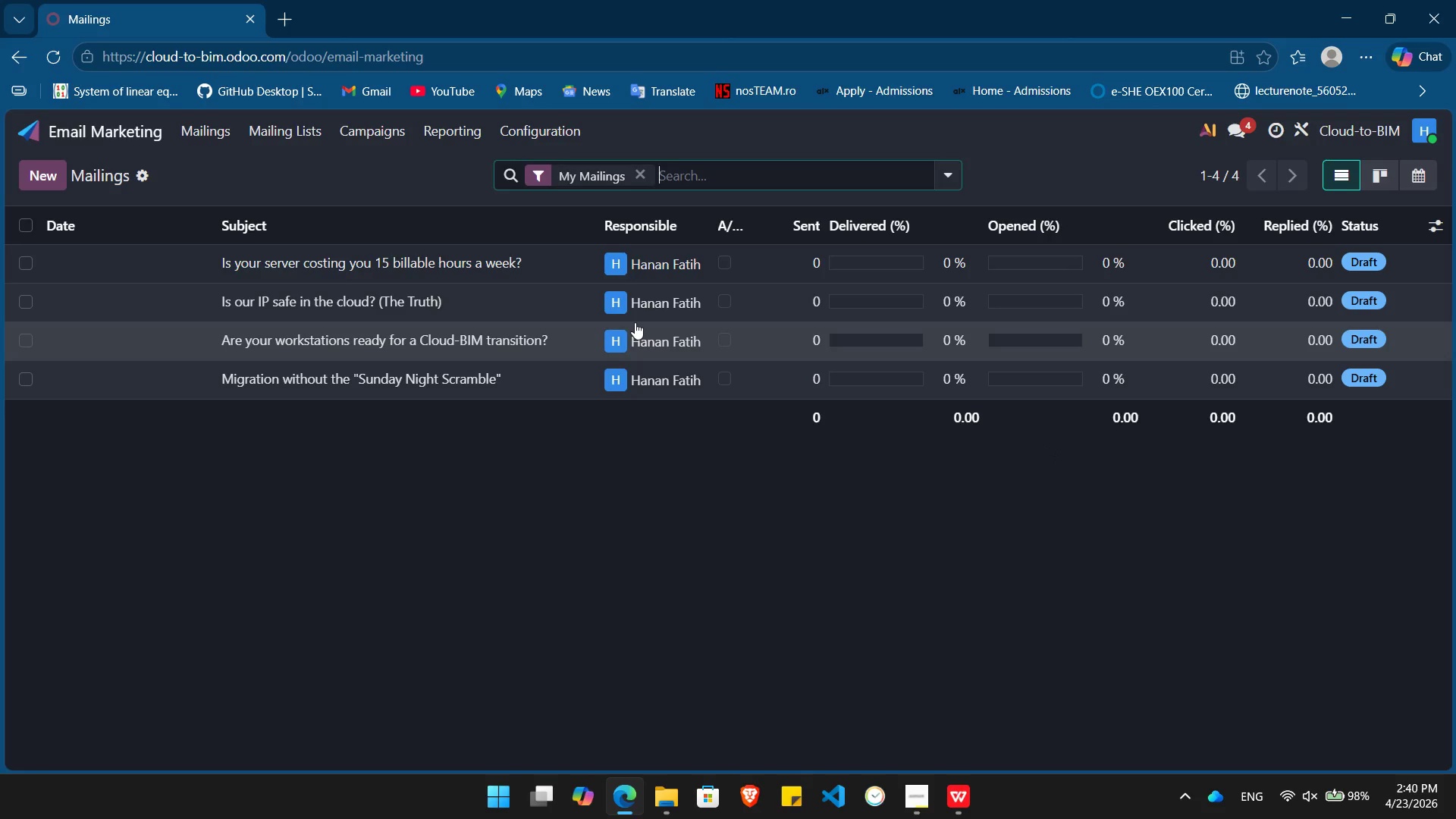 
key(Alt+AltLeft)
 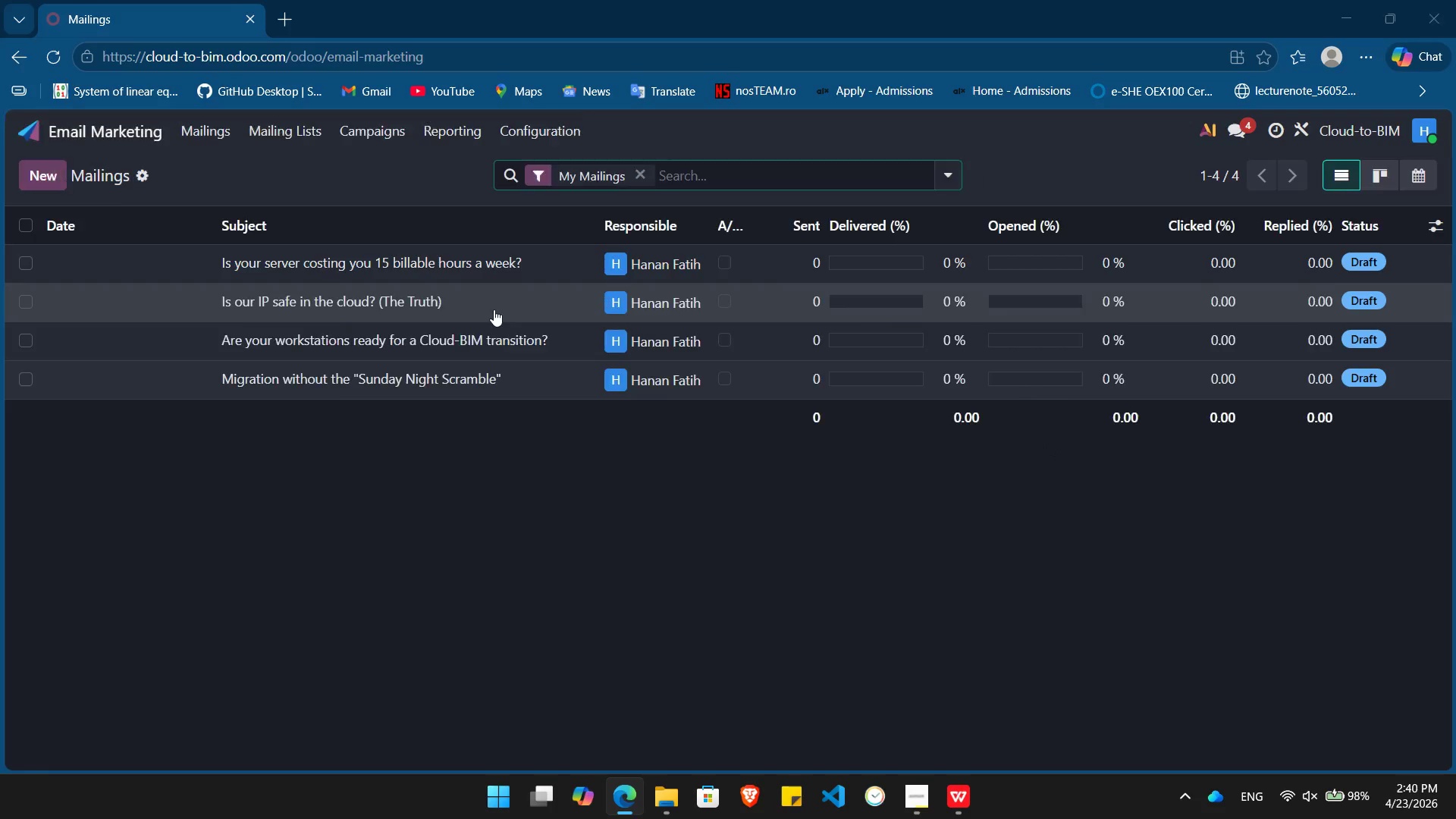 
key(Alt+Tab)